 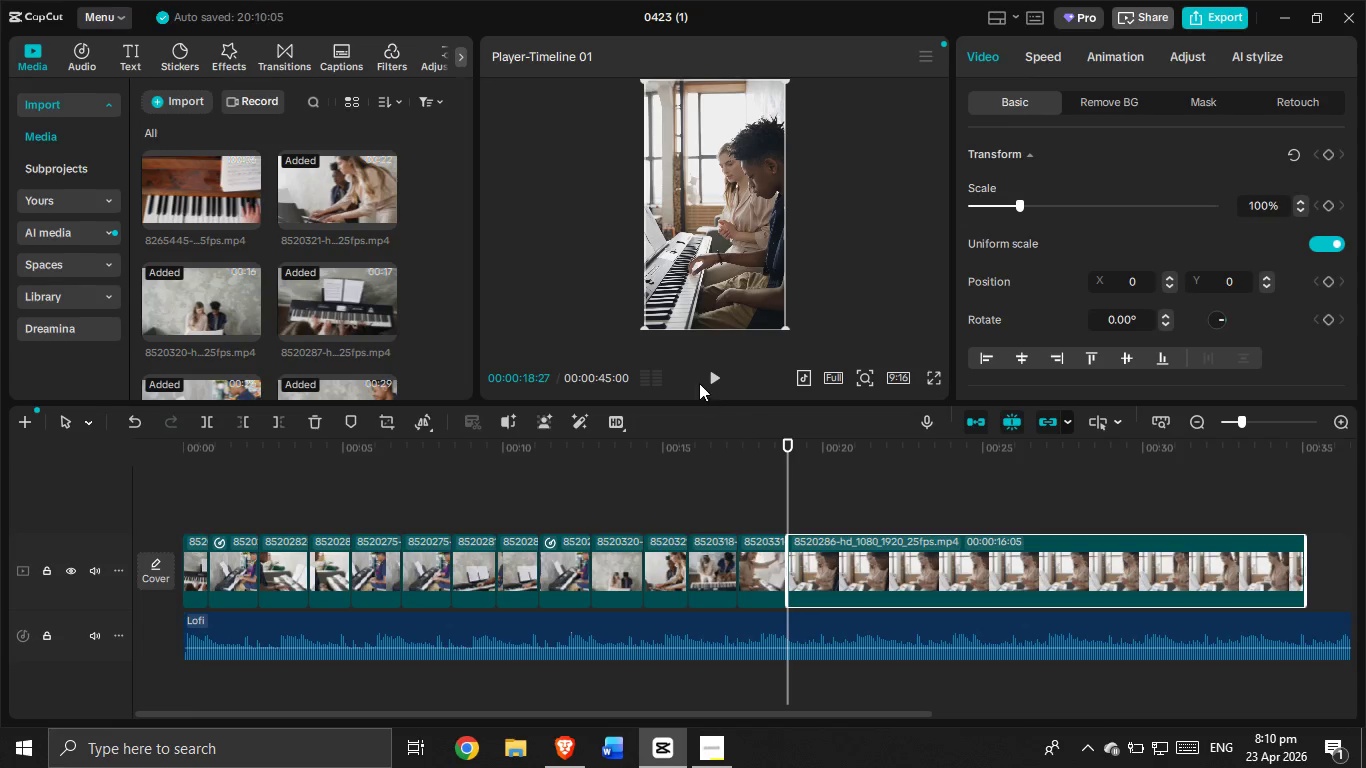 
left_click([710, 374])
 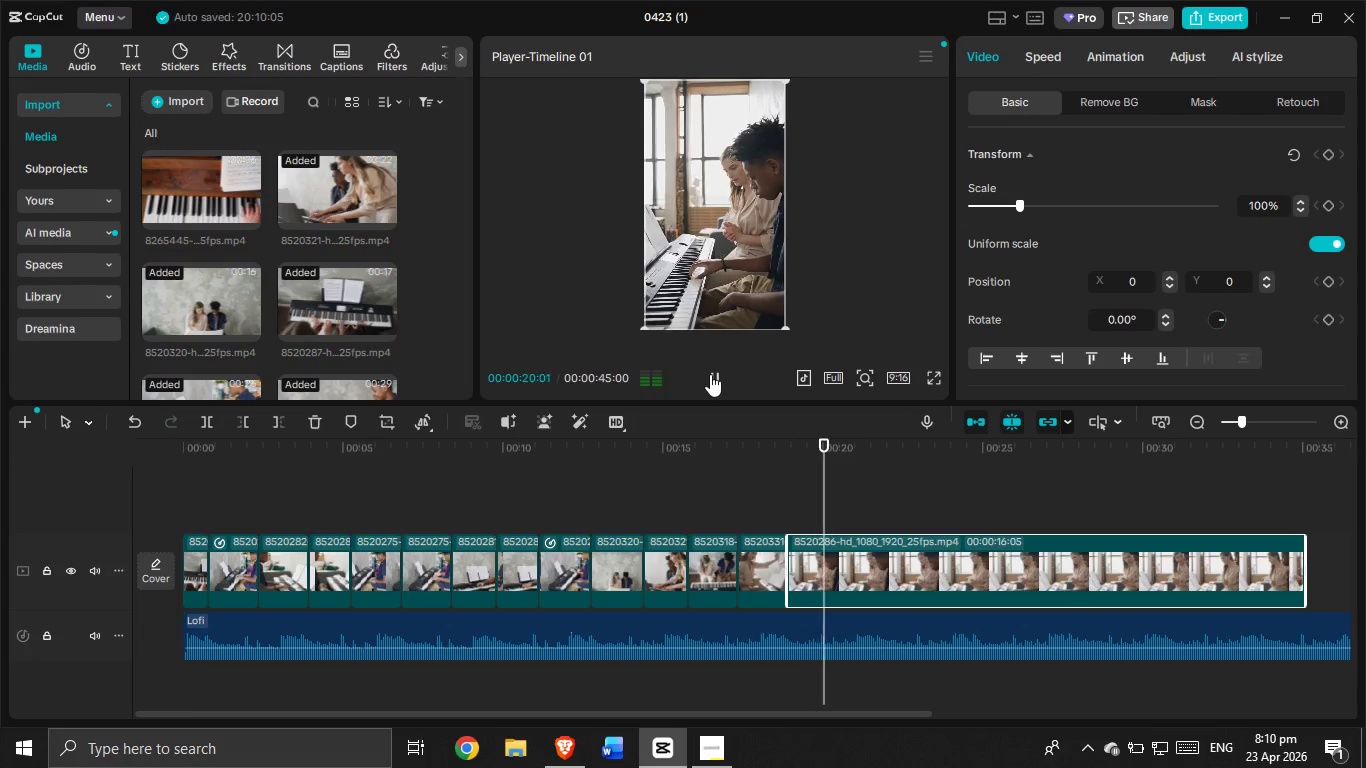 
left_click([710, 374])
 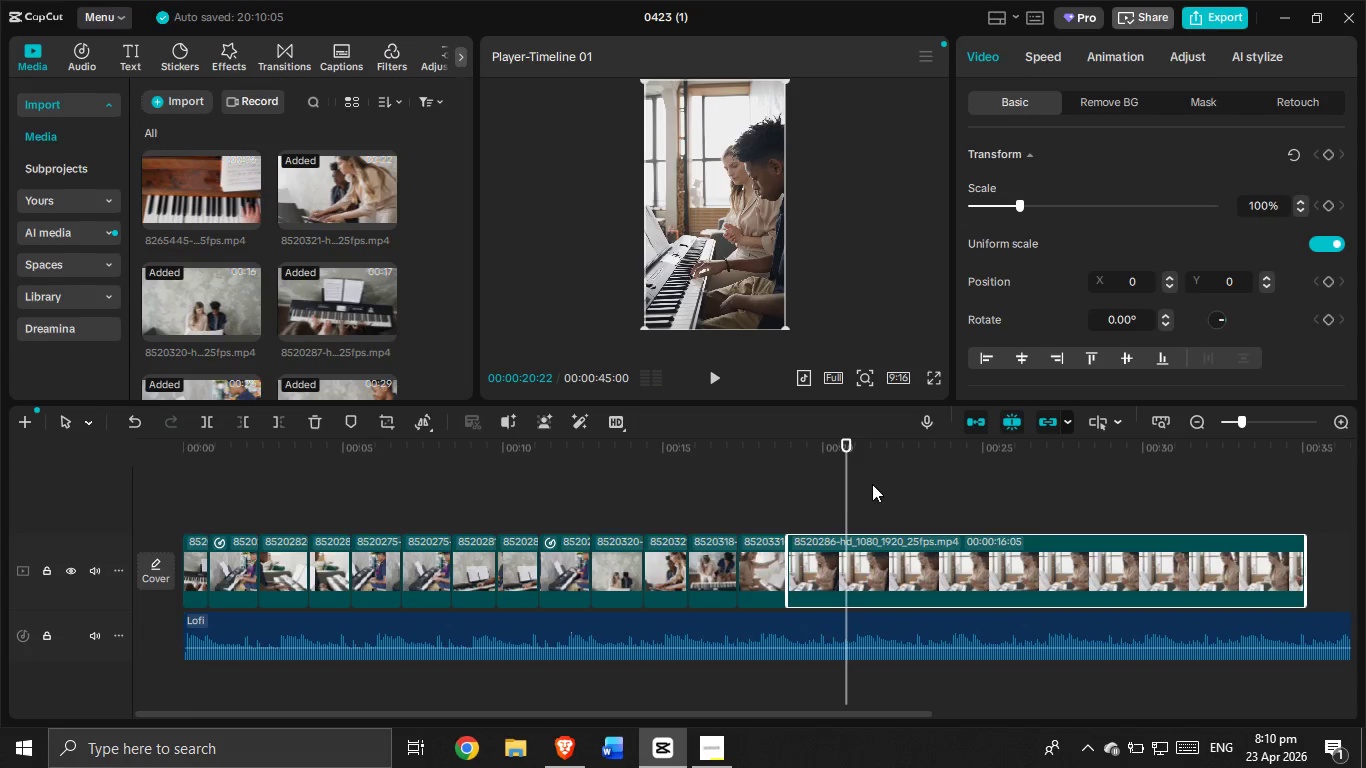 
left_click_drag(start_coordinate=[844, 492], to_coordinate=[767, 494])
 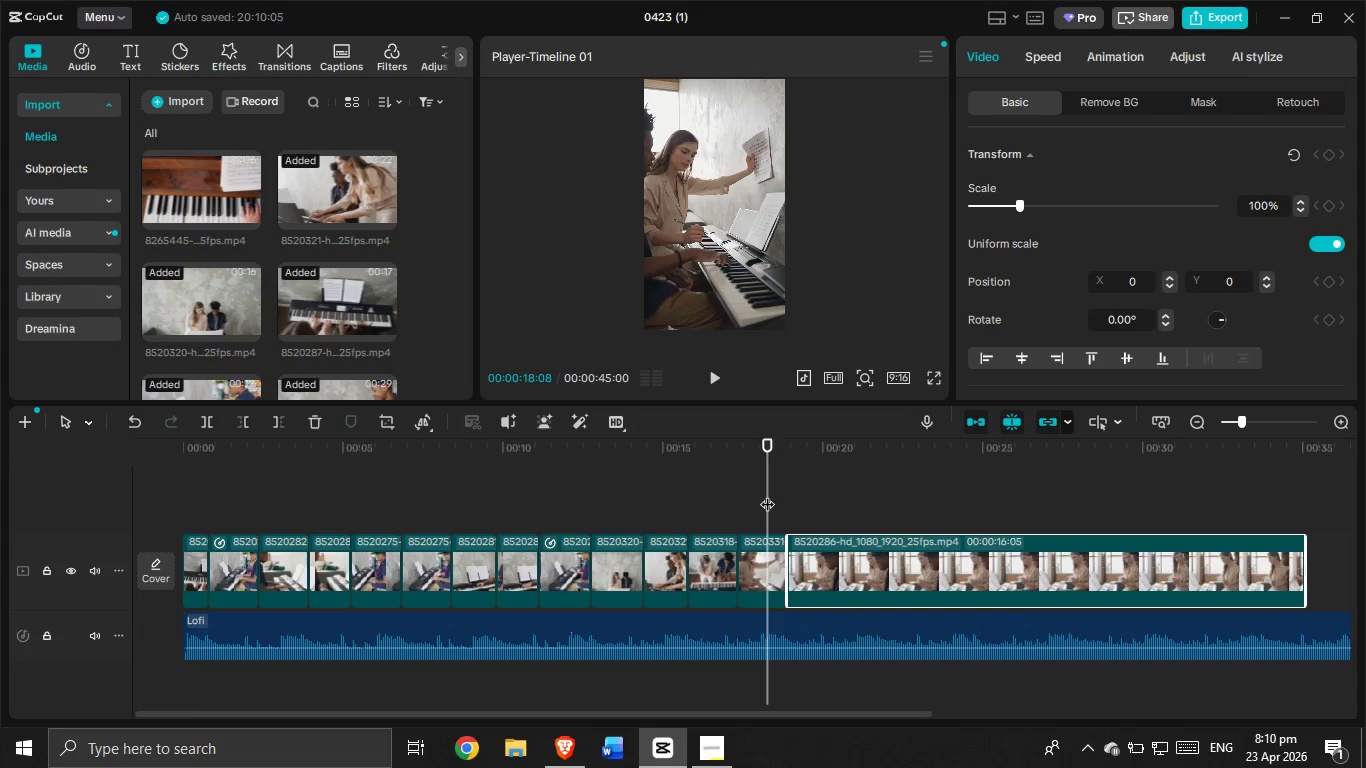 
left_click_drag(start_coordinate=[767, 494], to_coordinate=[772, 493])
 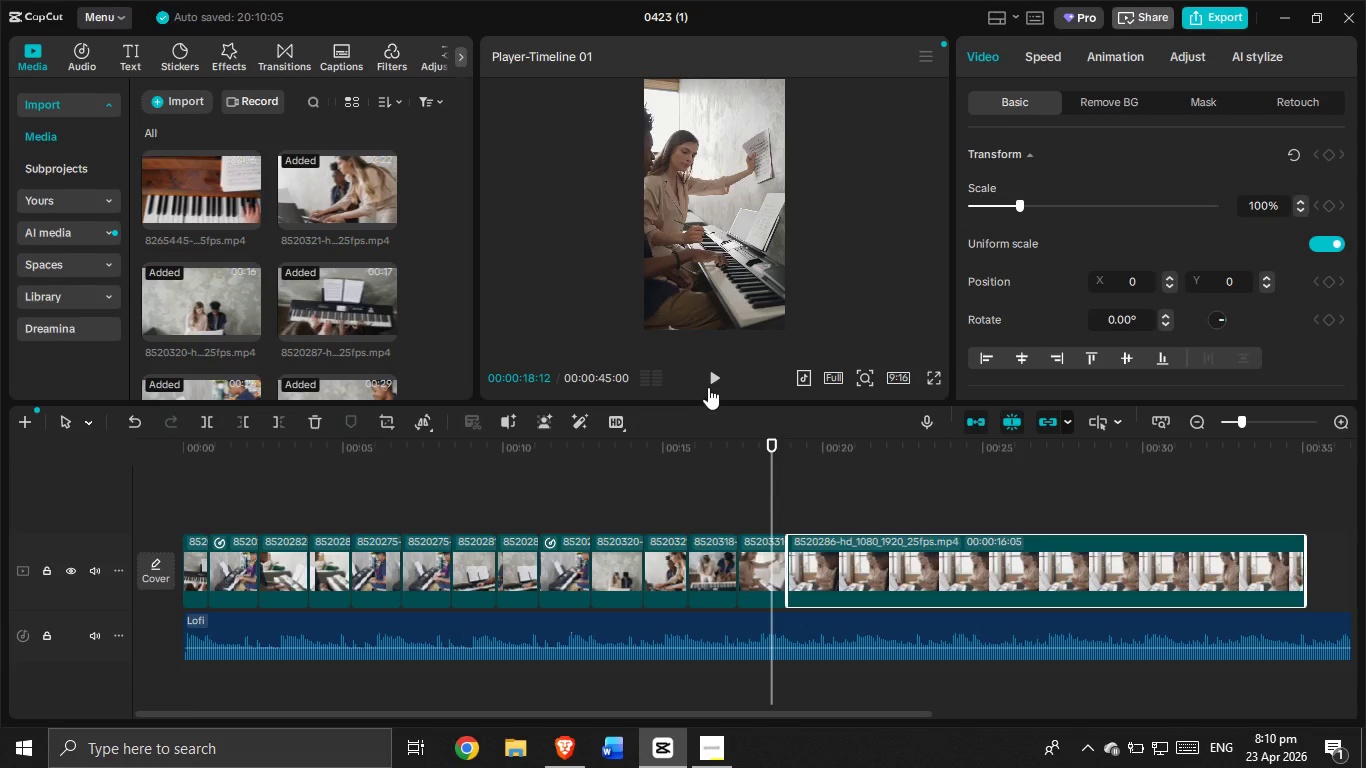 
left_click([708, 387])
 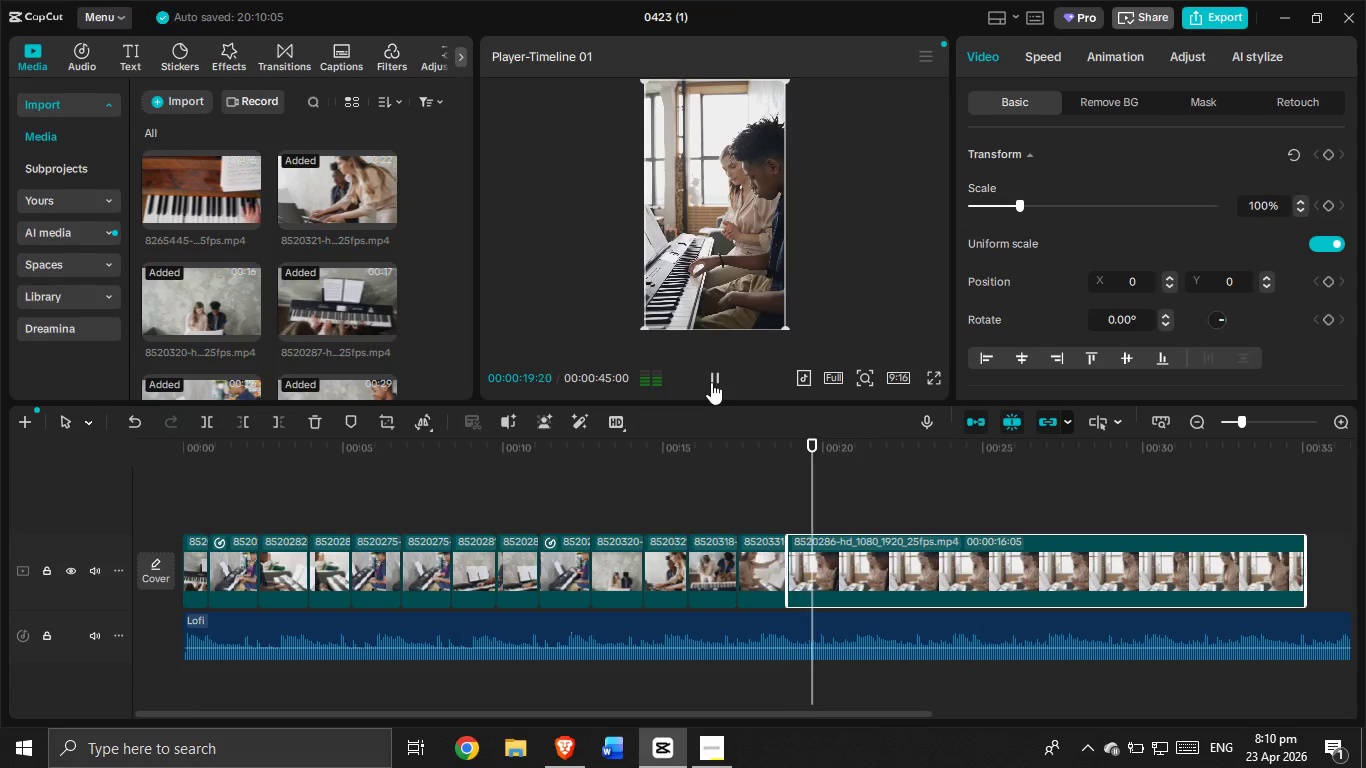 
left_click([711, 382])
 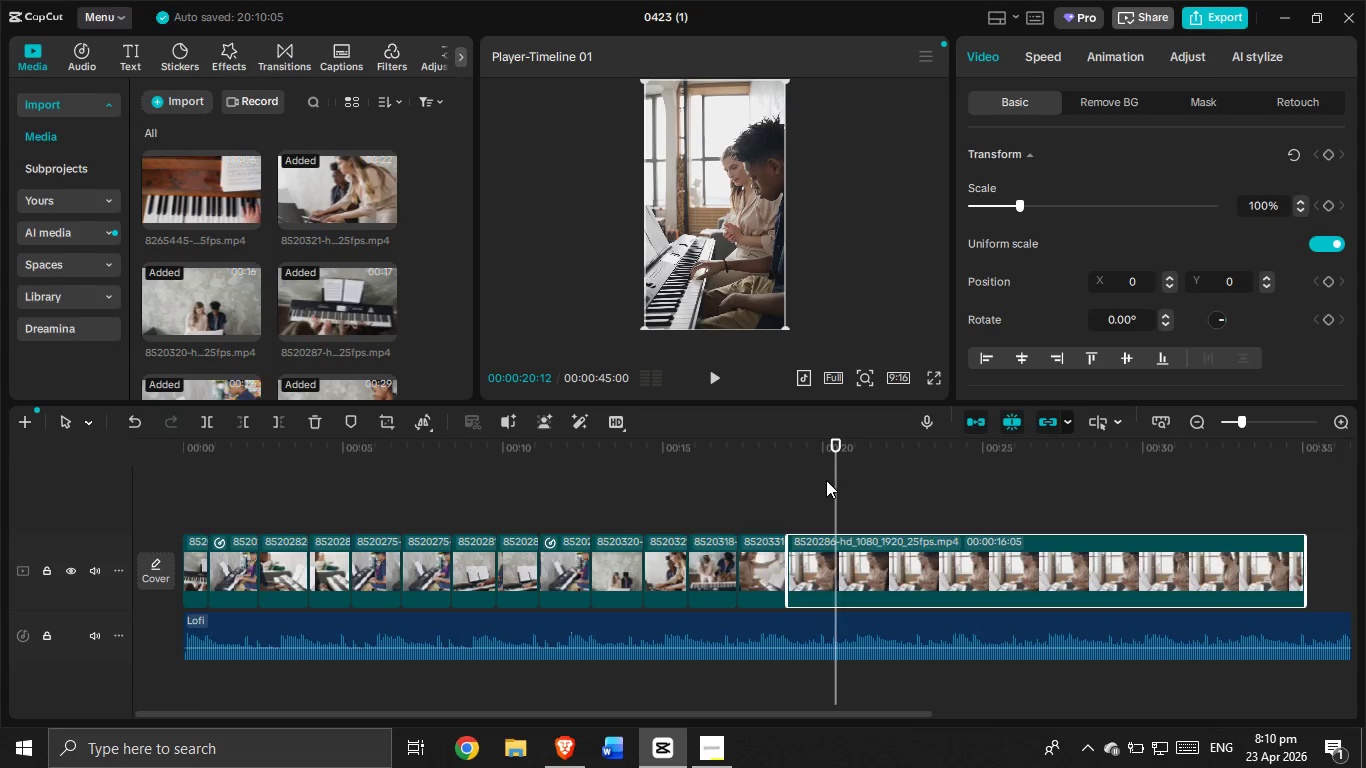 
left_click_drag(start_coordinate=[834, 487], to_coordinate=[834, 493])
 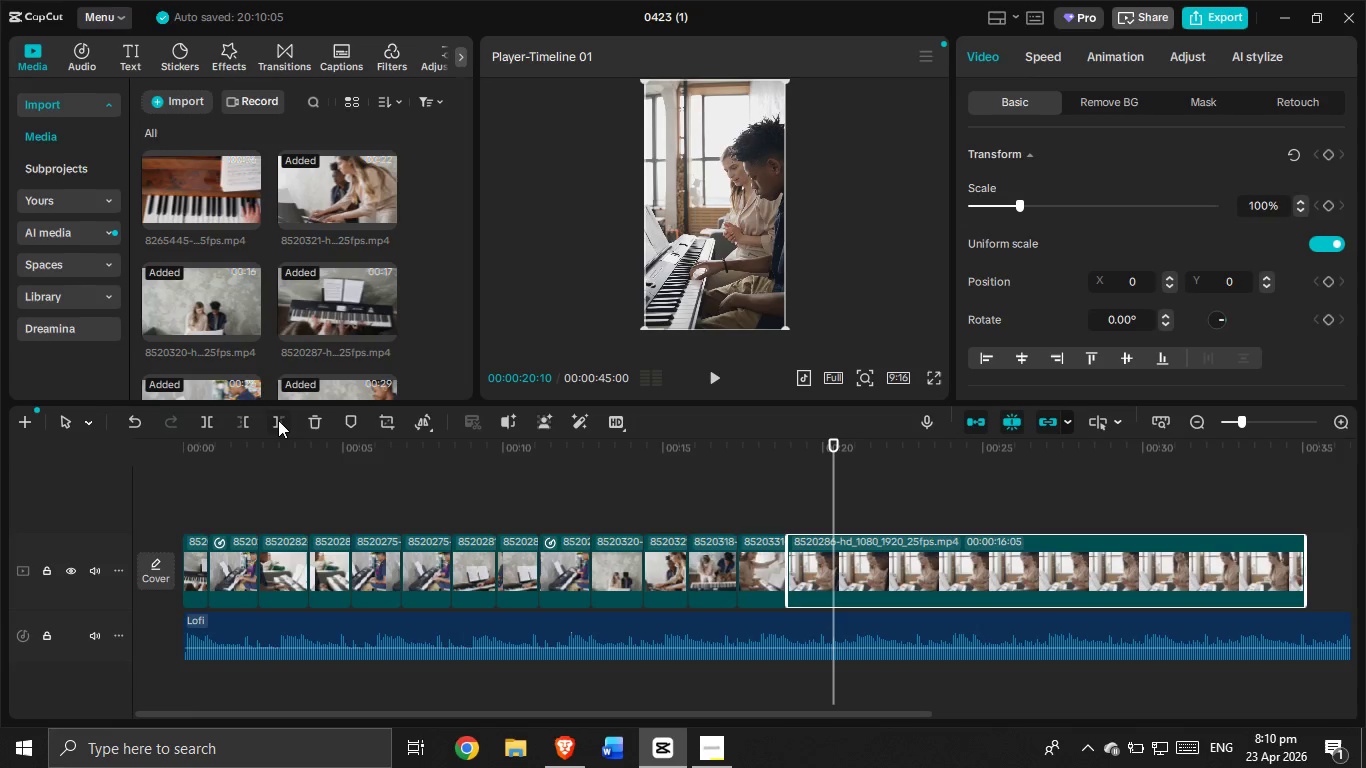 
left_click([278, 420])
 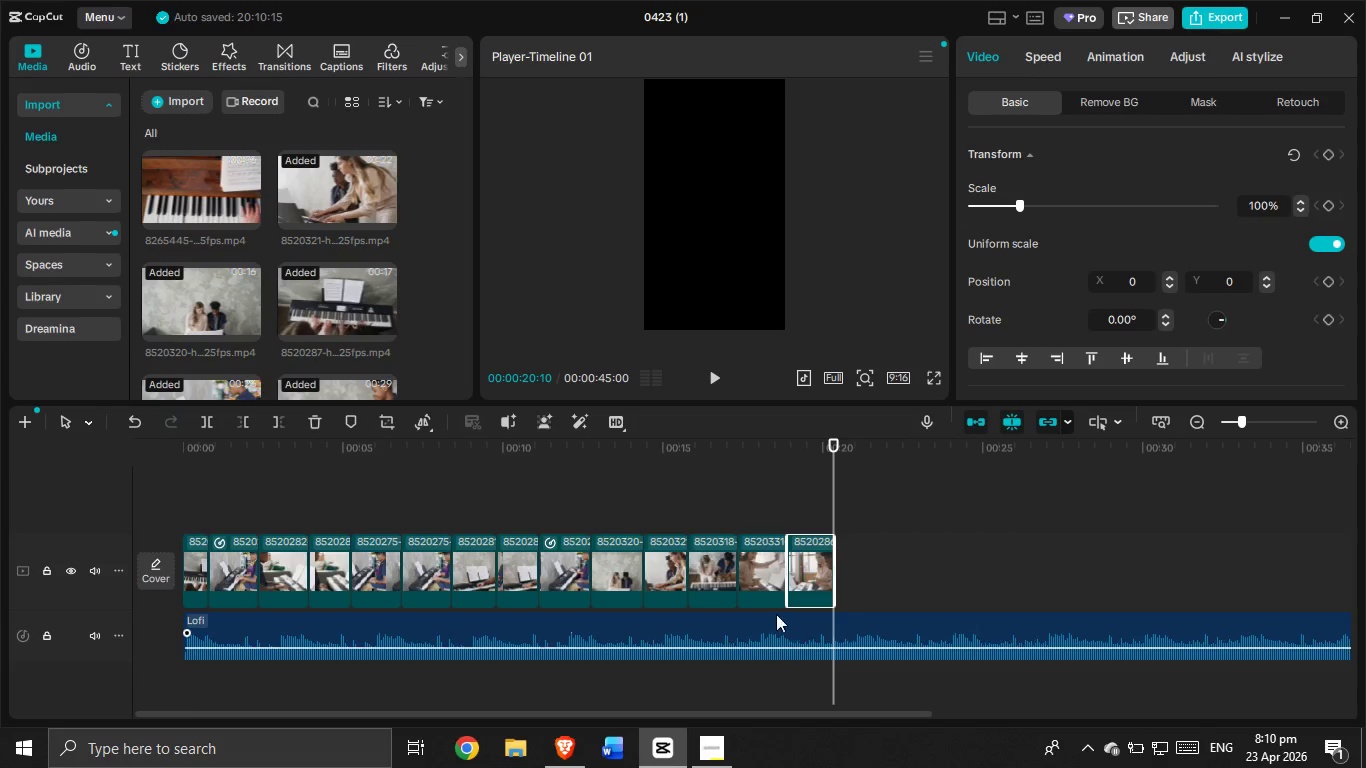 
left_click([634, 508])
 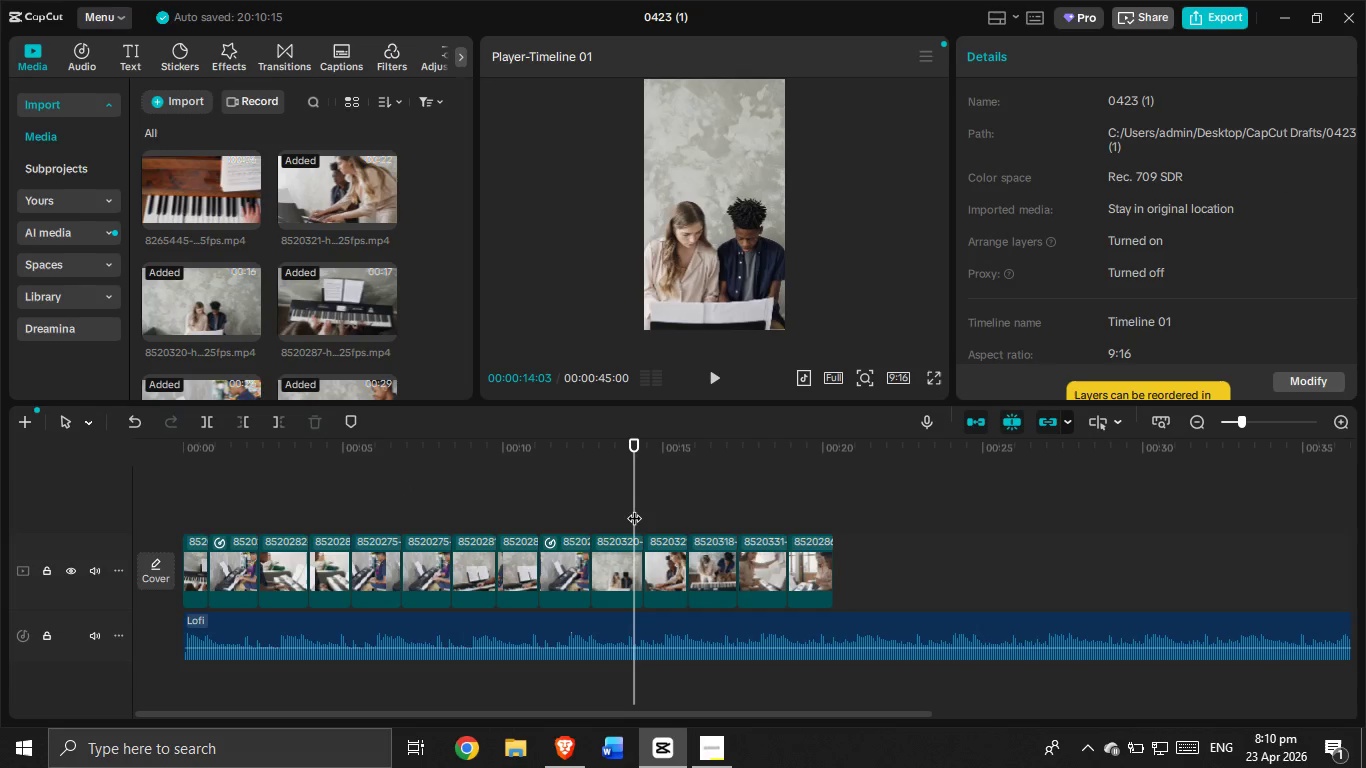 
left_click_drag(start_coordinate=[634, 508], to_coordinate=[674, 520])
 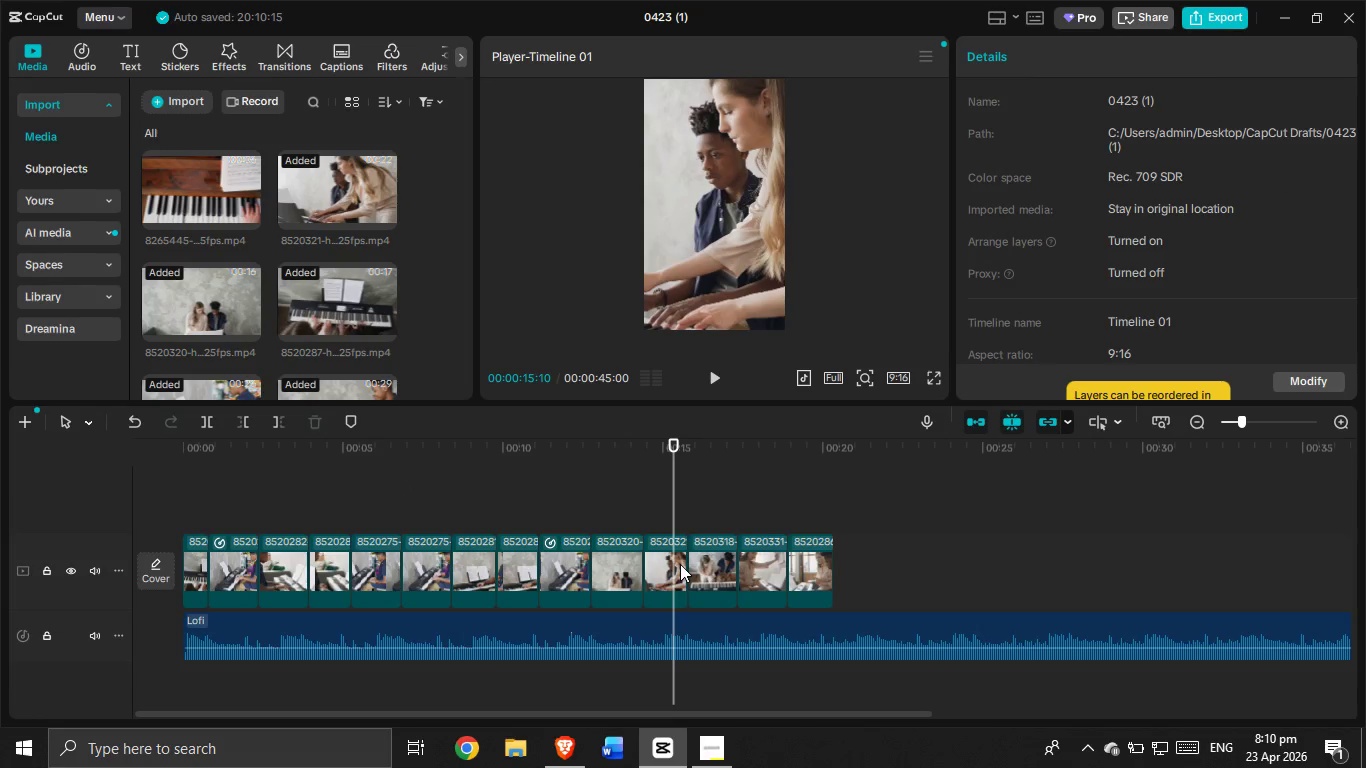 
left_click([680, 564])
 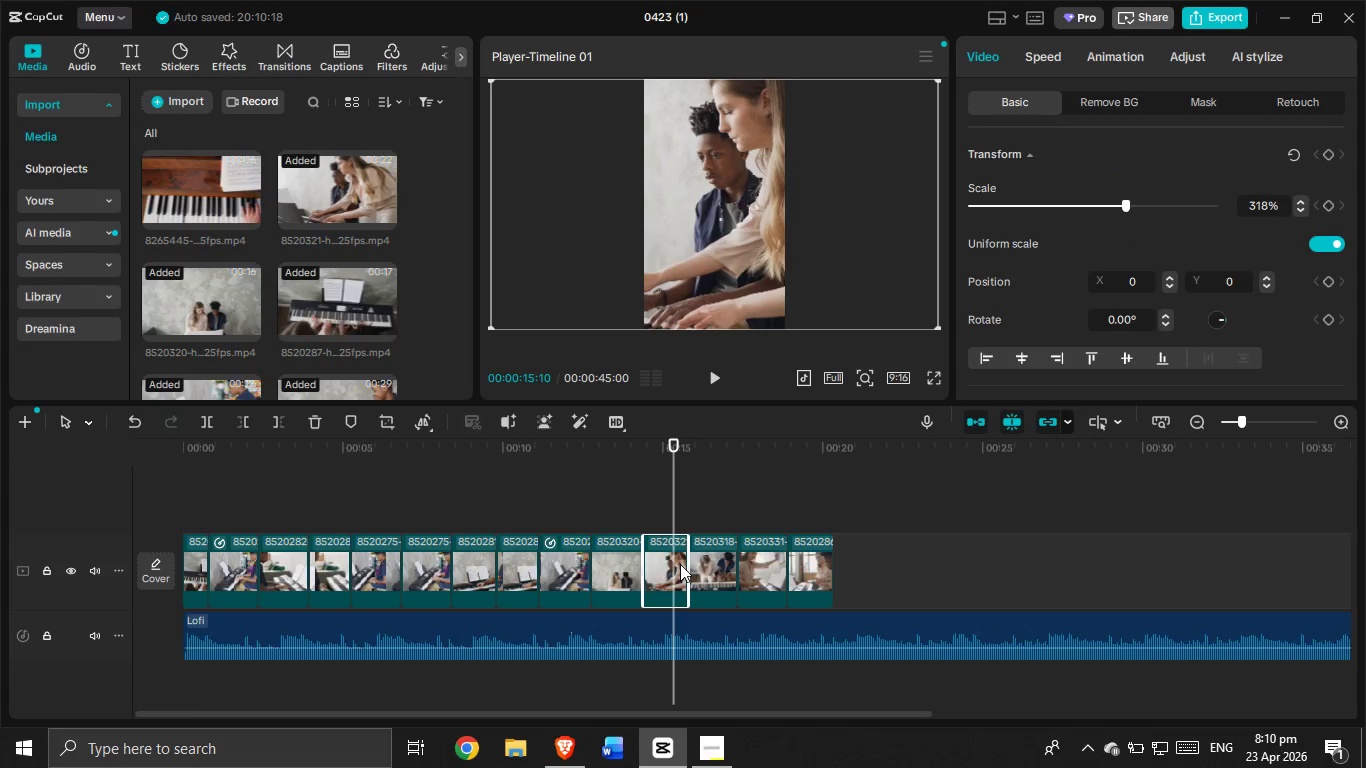 
key(Control+C)
 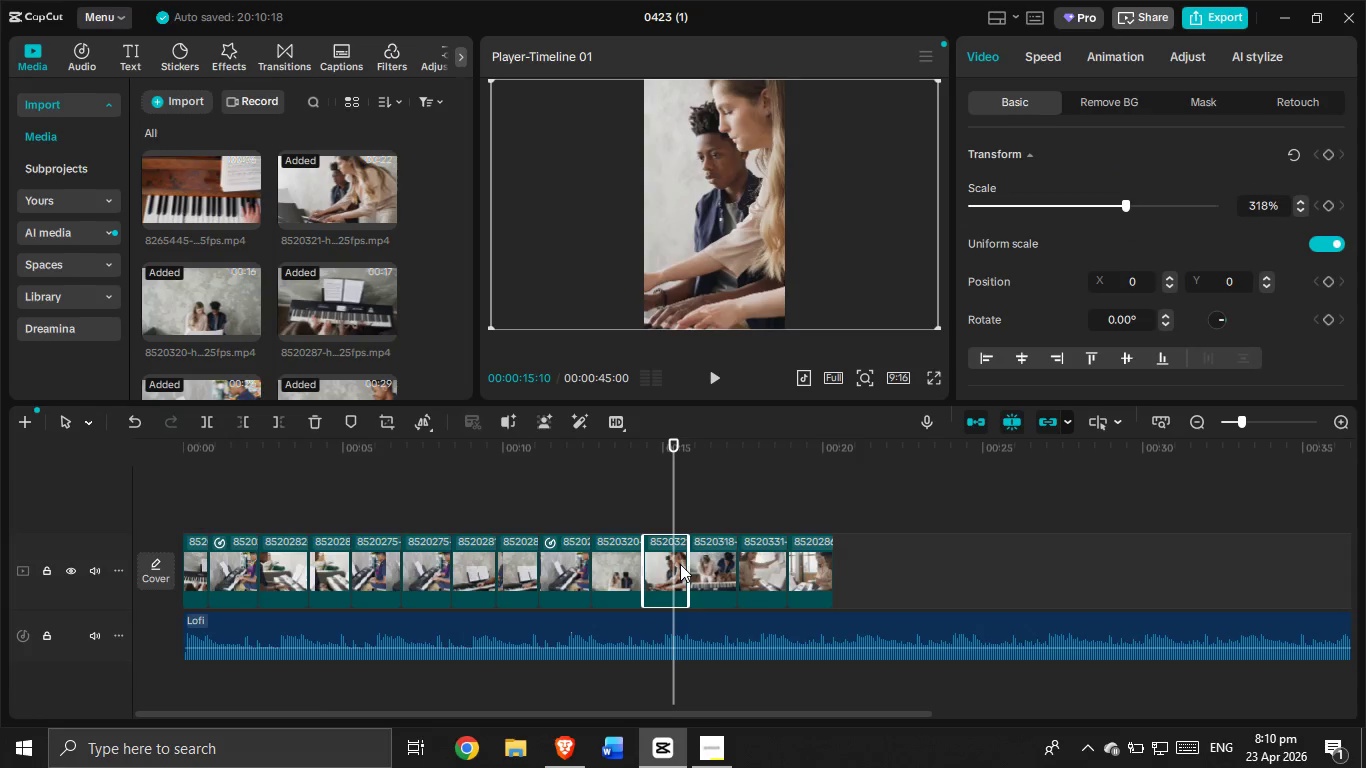 
key(Control+V)
 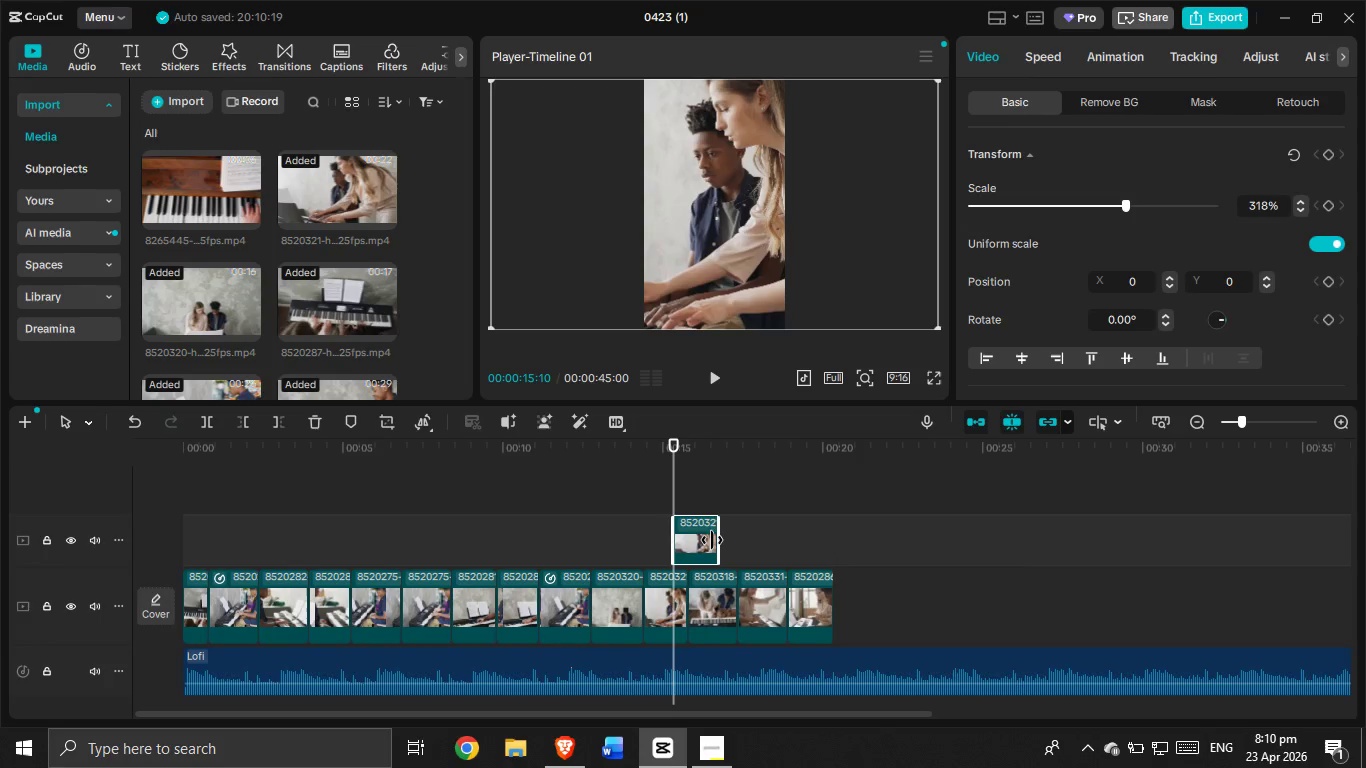 
left_click_drag(start_coordinate=[699, 532], to_coordinate=[900, 604])
 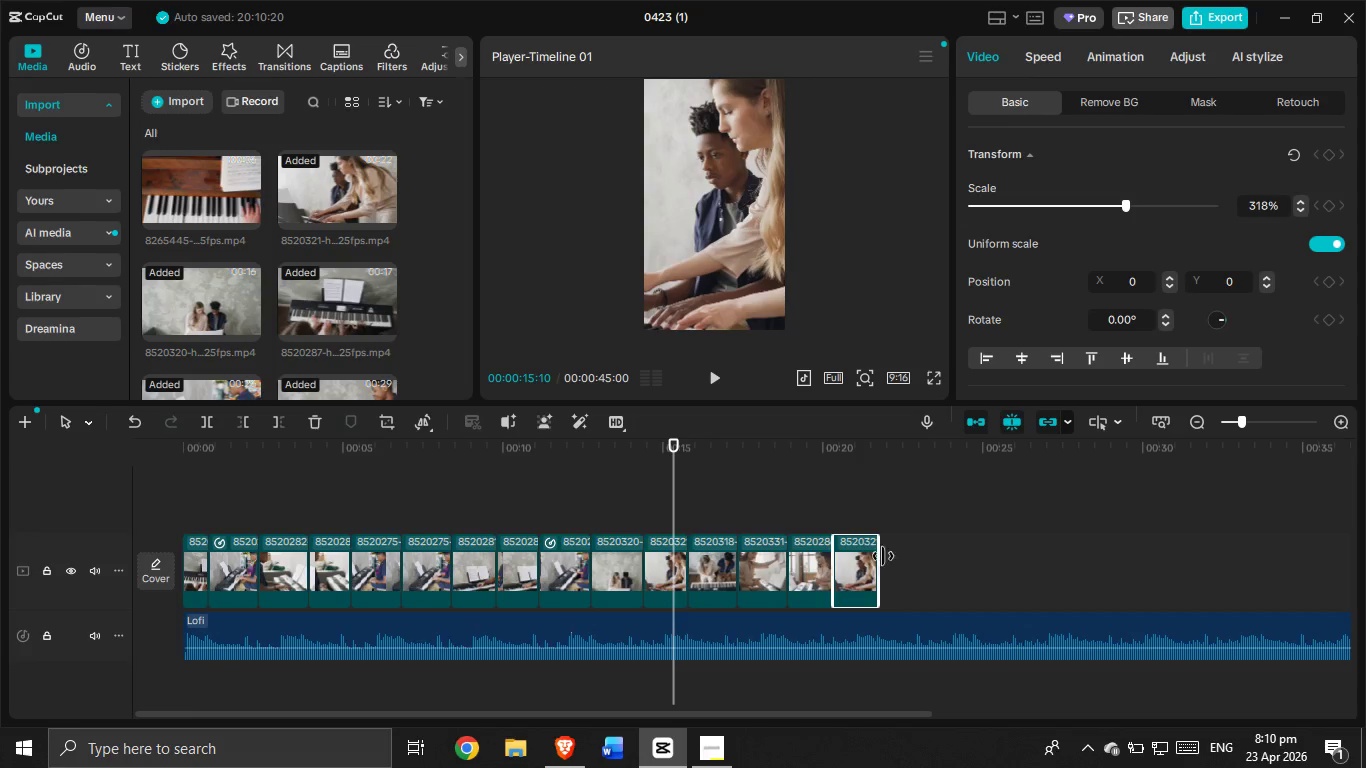 
left_click_drag(start_coordinate=[877, 554], to_coordinate=[1134, 605])
 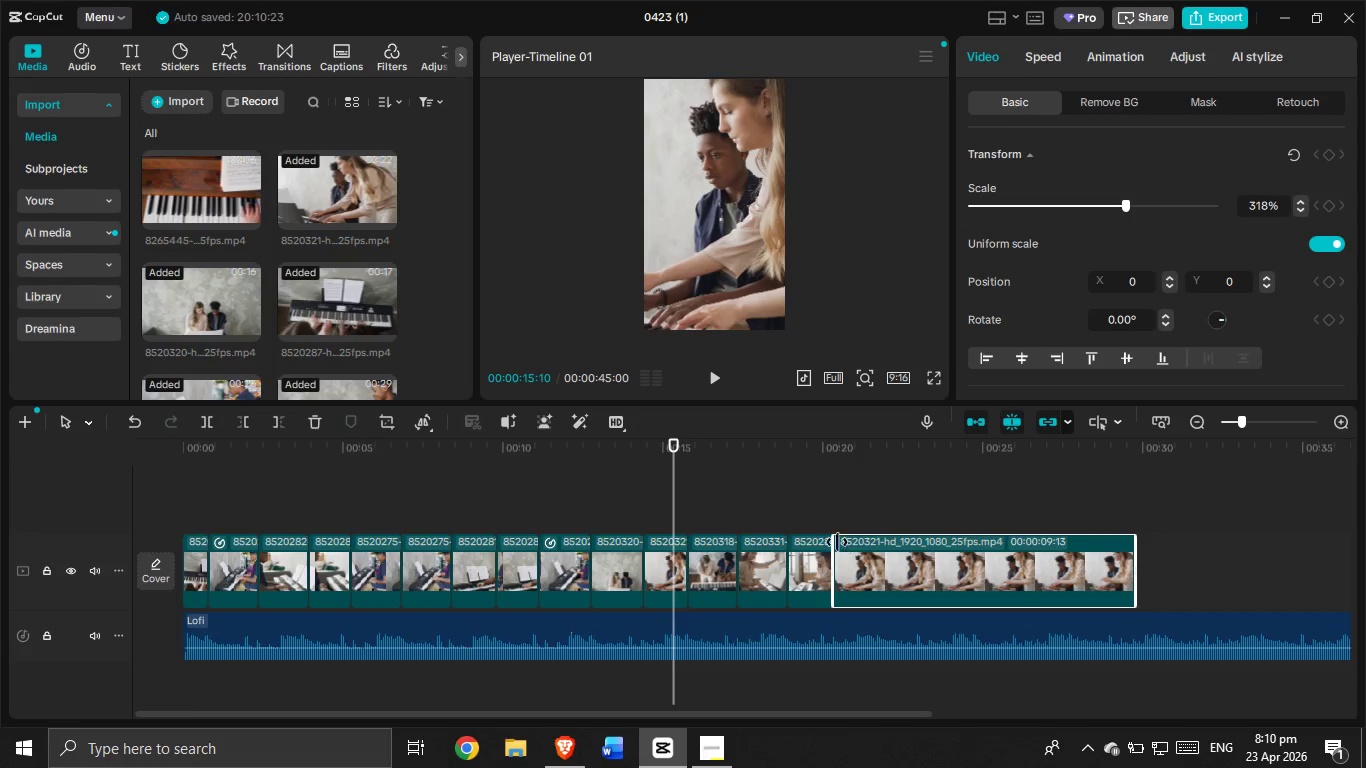 
left_click_drag(start_coordinate=[834, 547], to_coordinate=[1094, 607])
 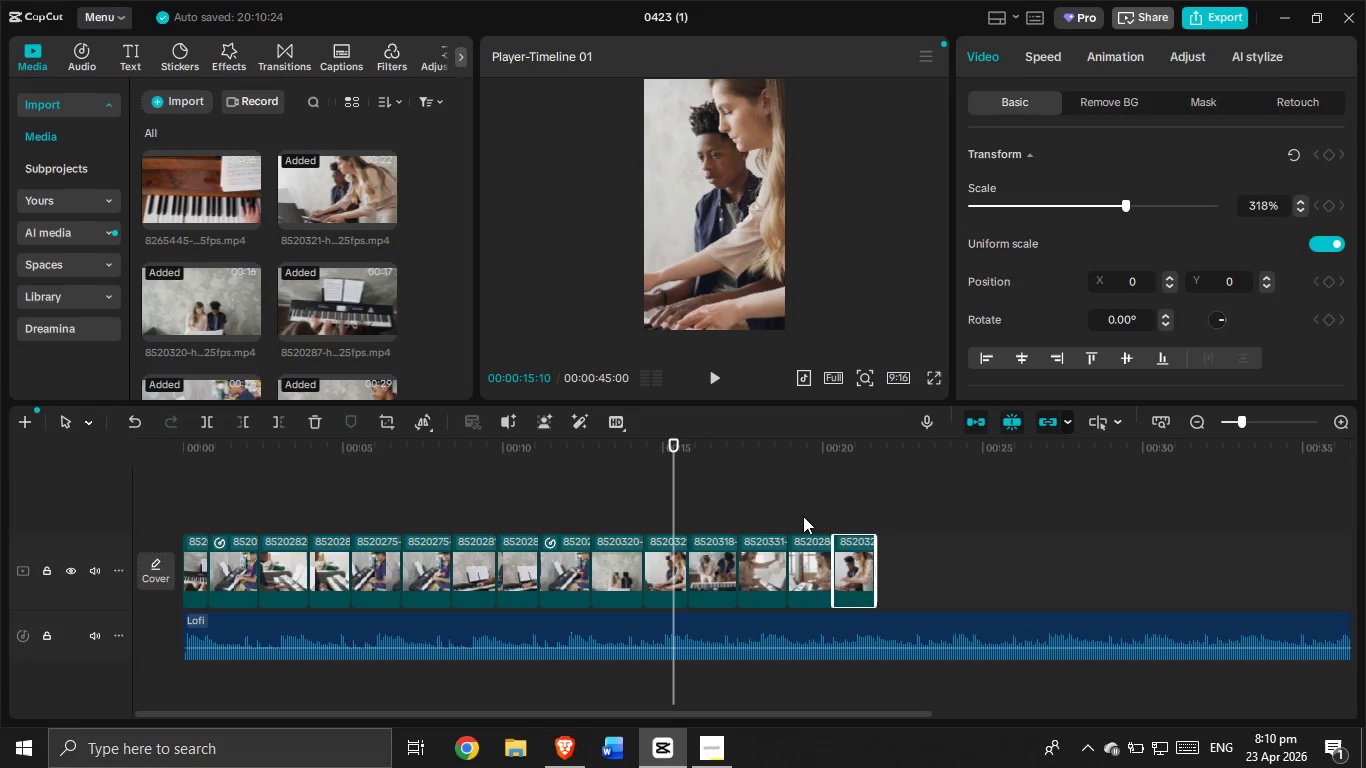 
left_click([810, 511])
 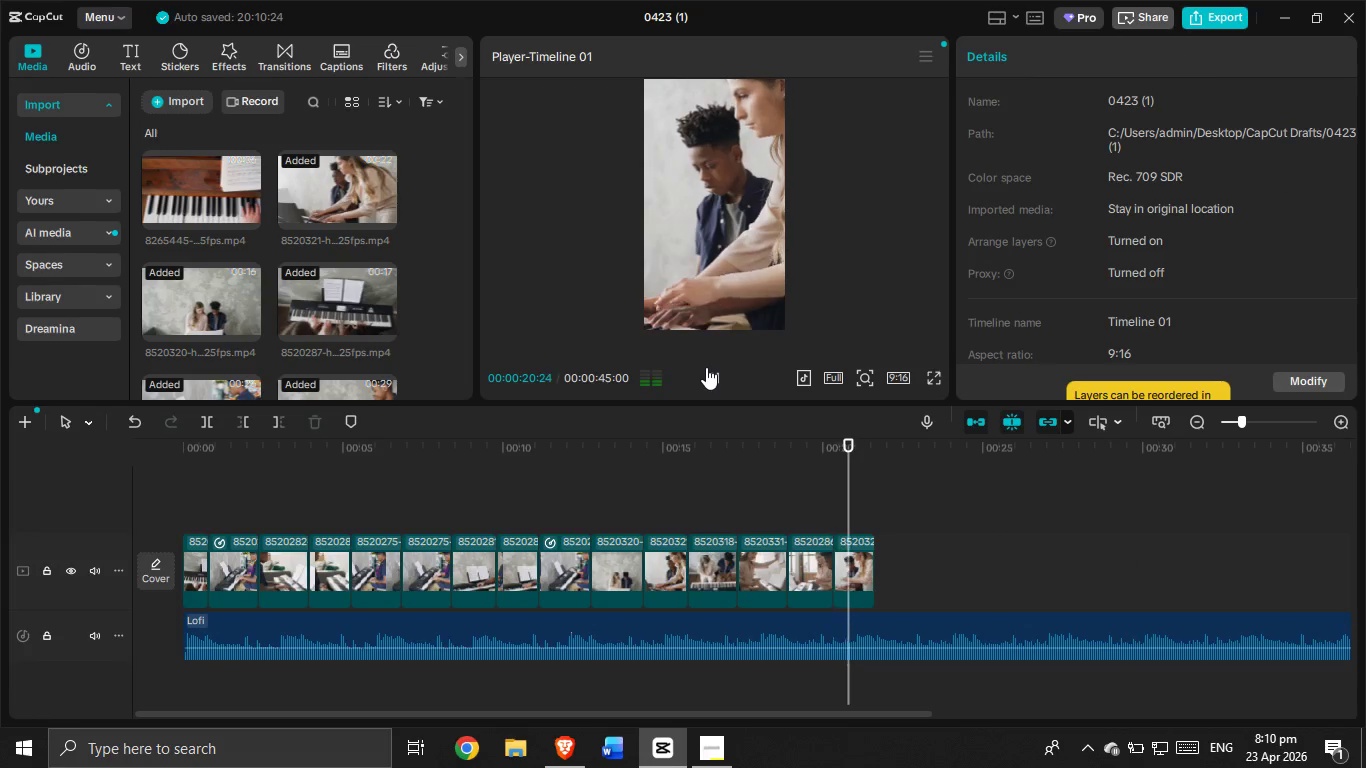 
left_click([706, 367])
 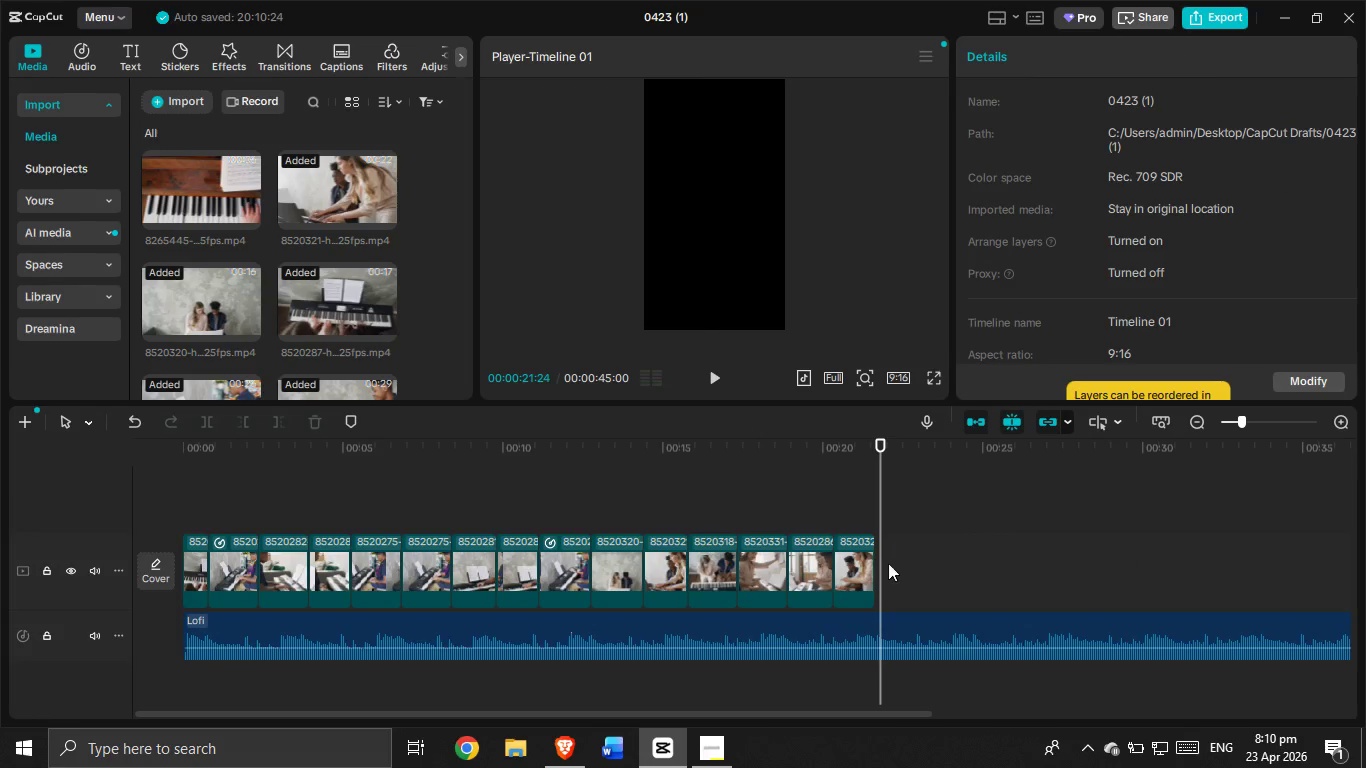 
left_click([857, 559])
 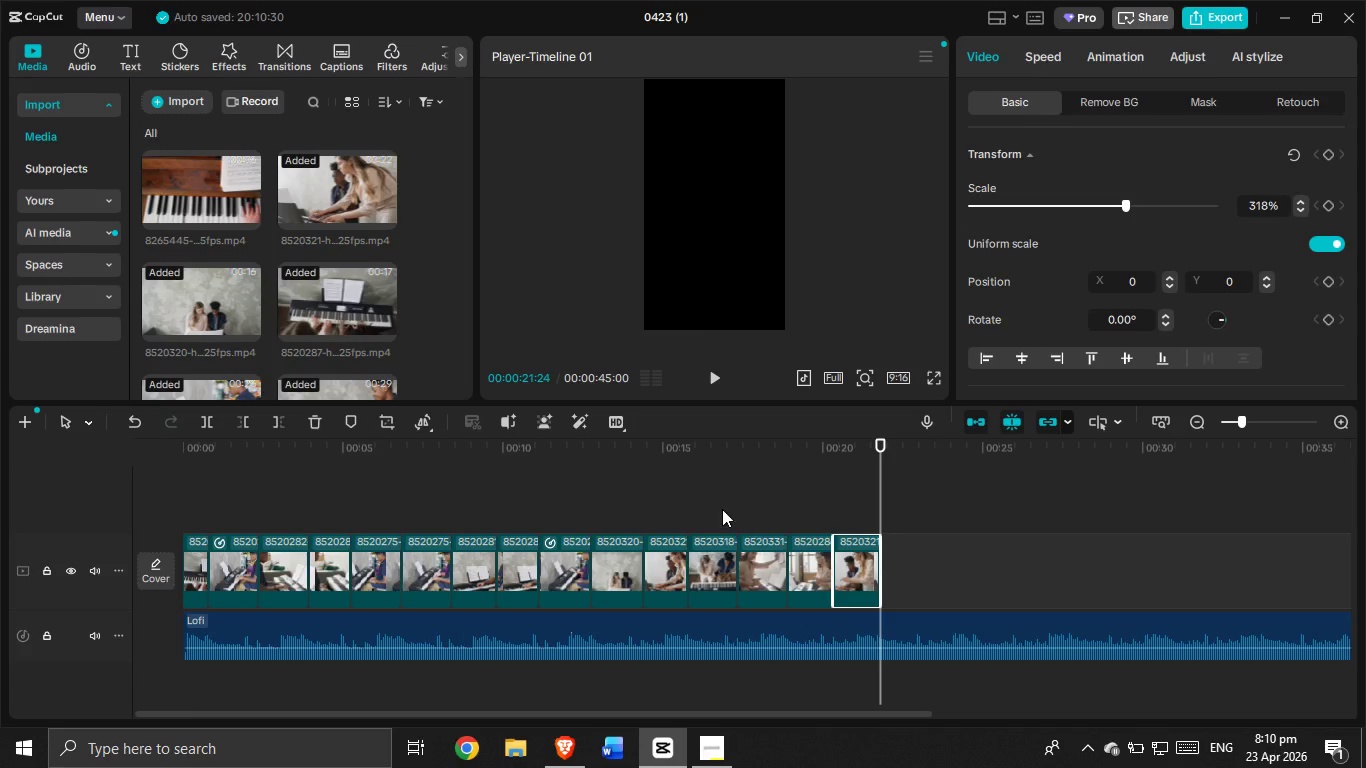 
left_click([712, 506])
 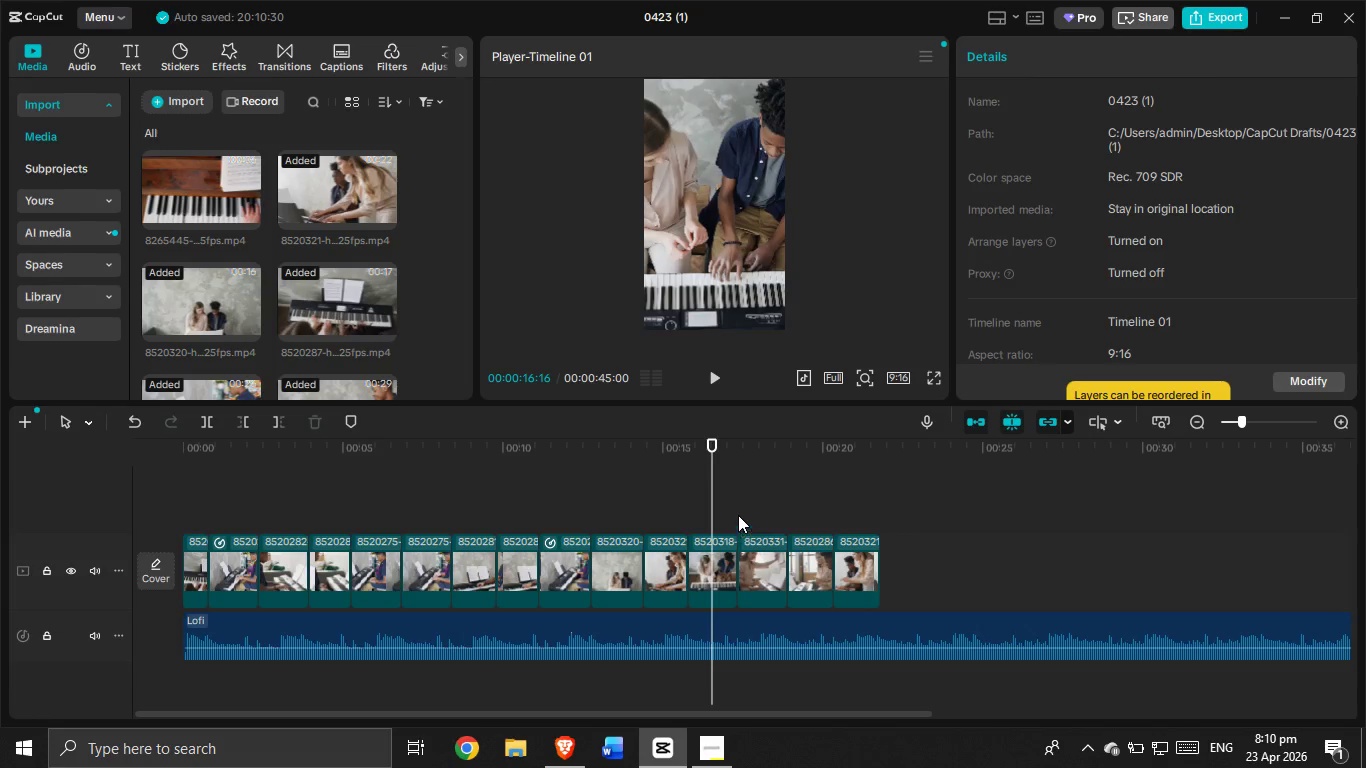 
left_click([758, 512])
 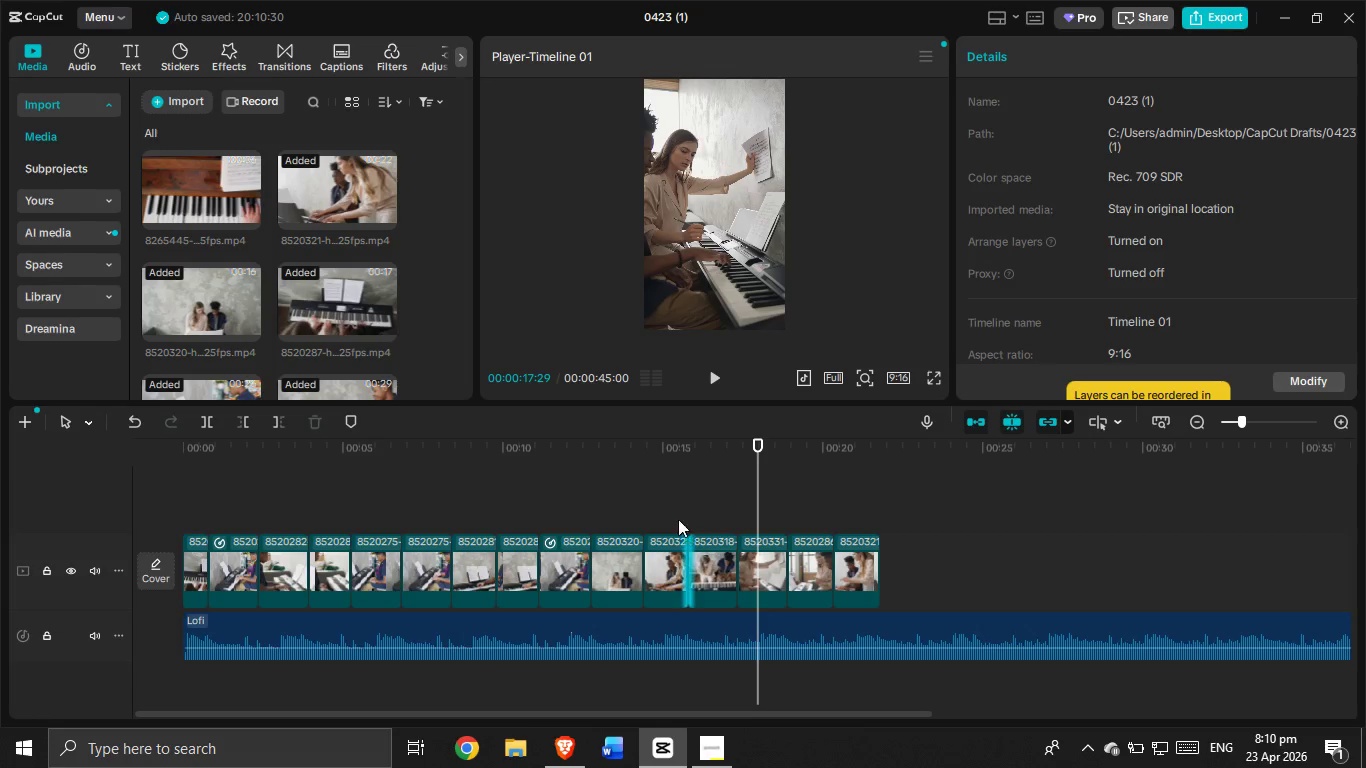 
left_click([666, 511])
 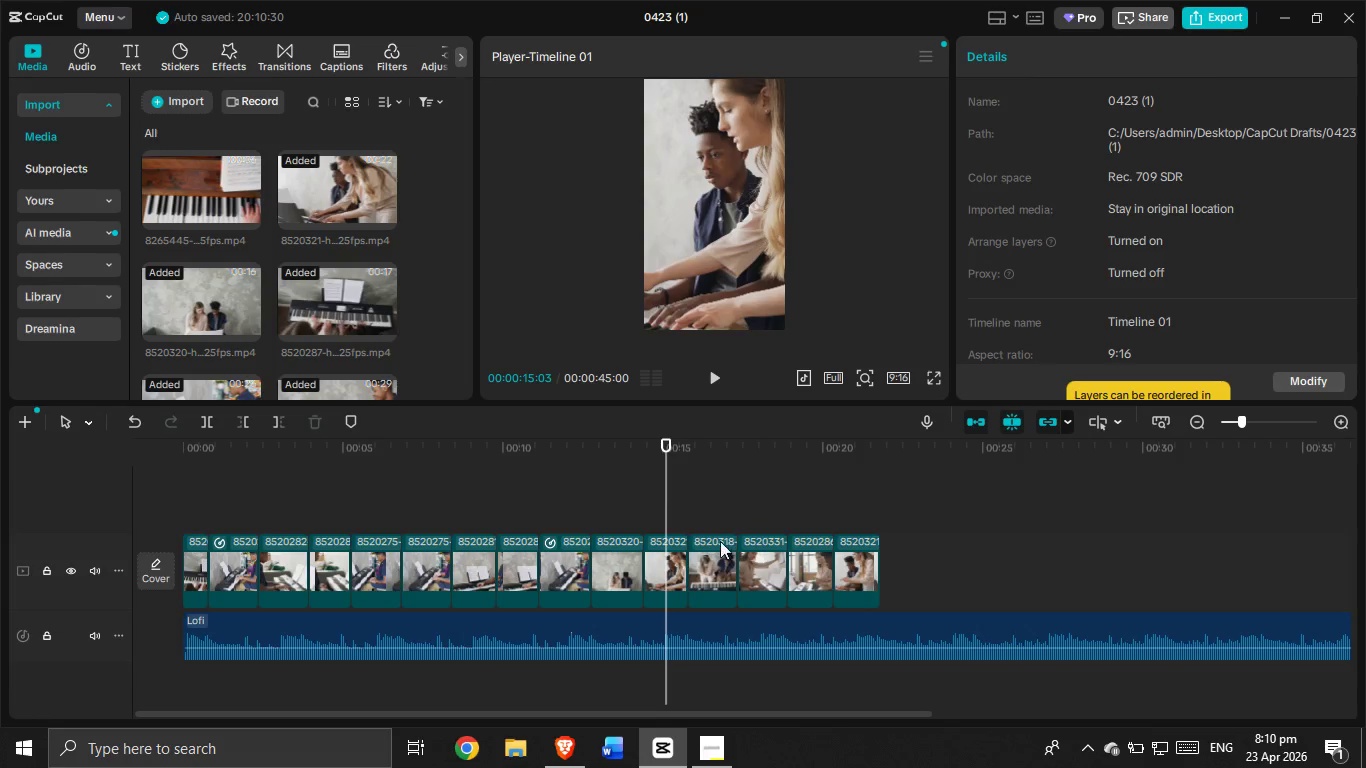 
left_click([708, 522])
 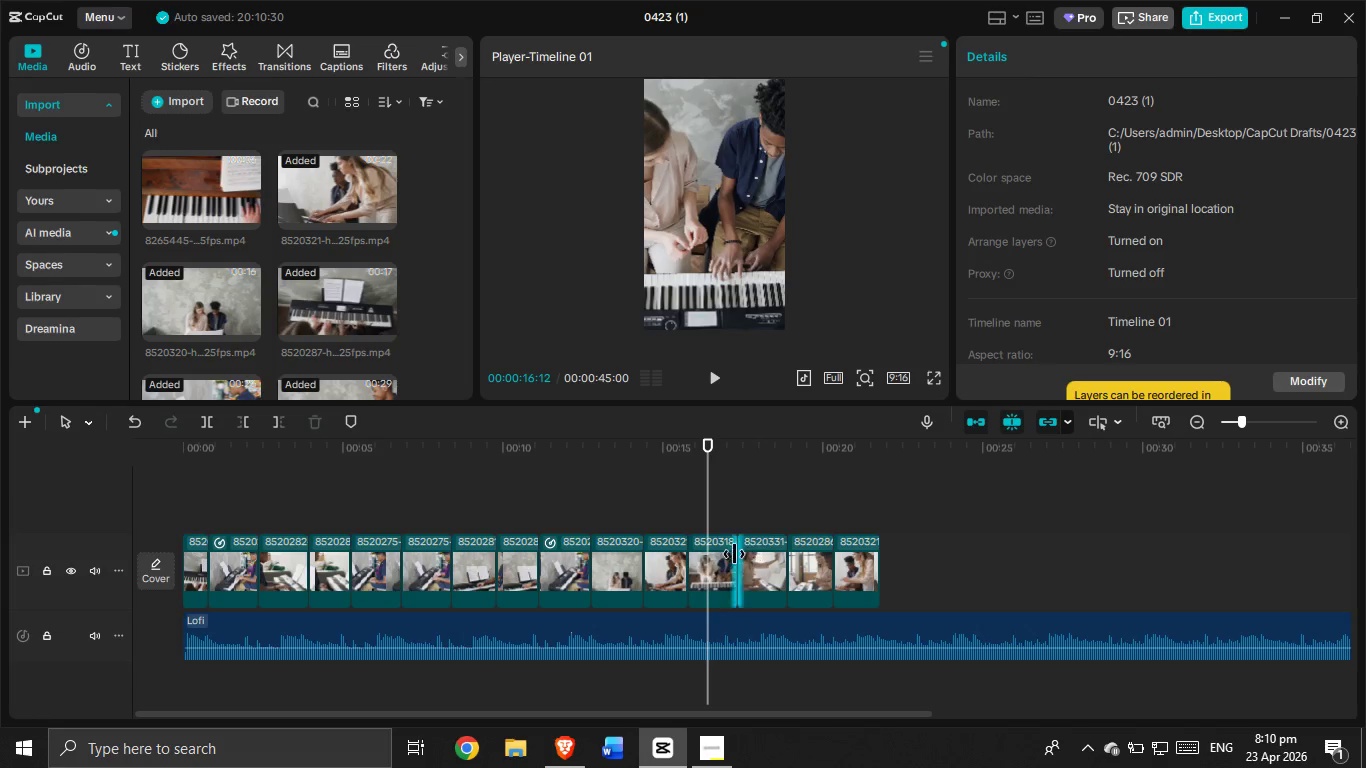 
left_click([725, 555])
 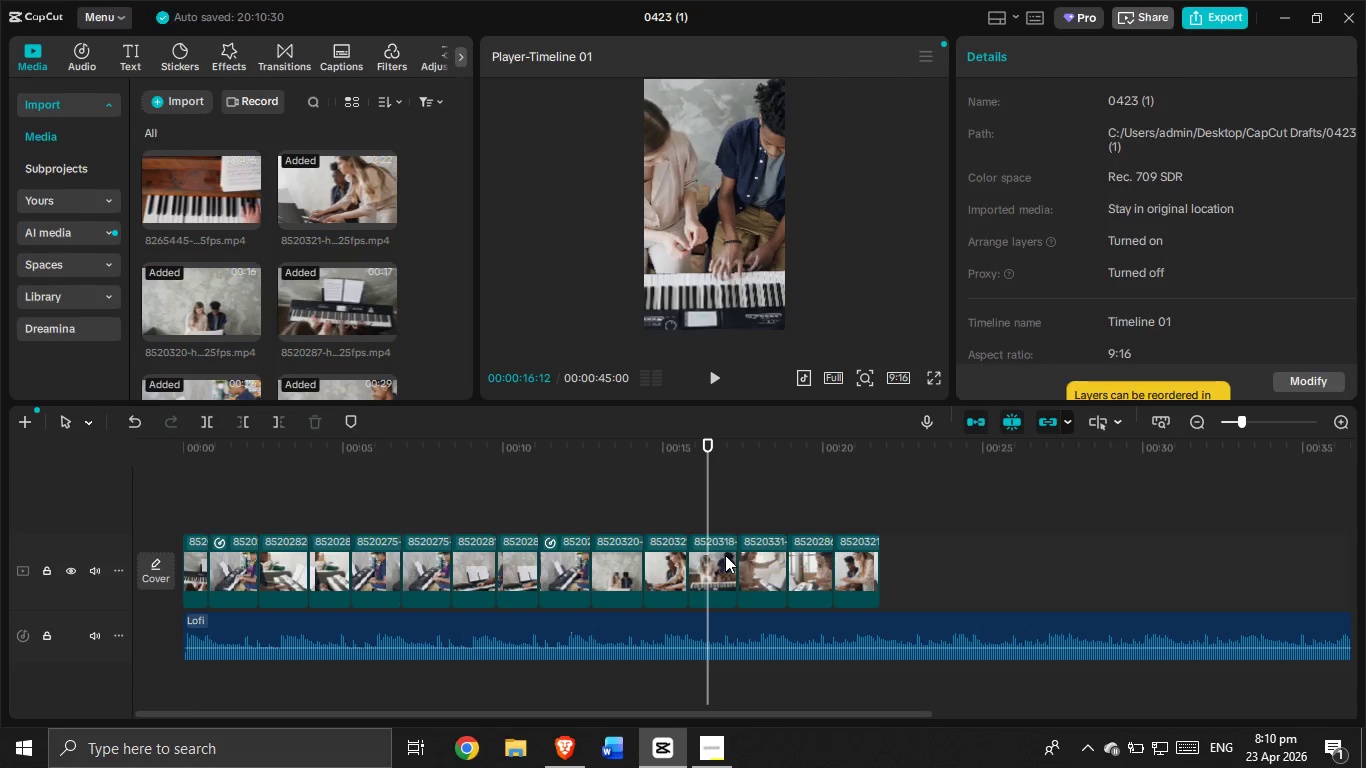 
key(Control+C)
 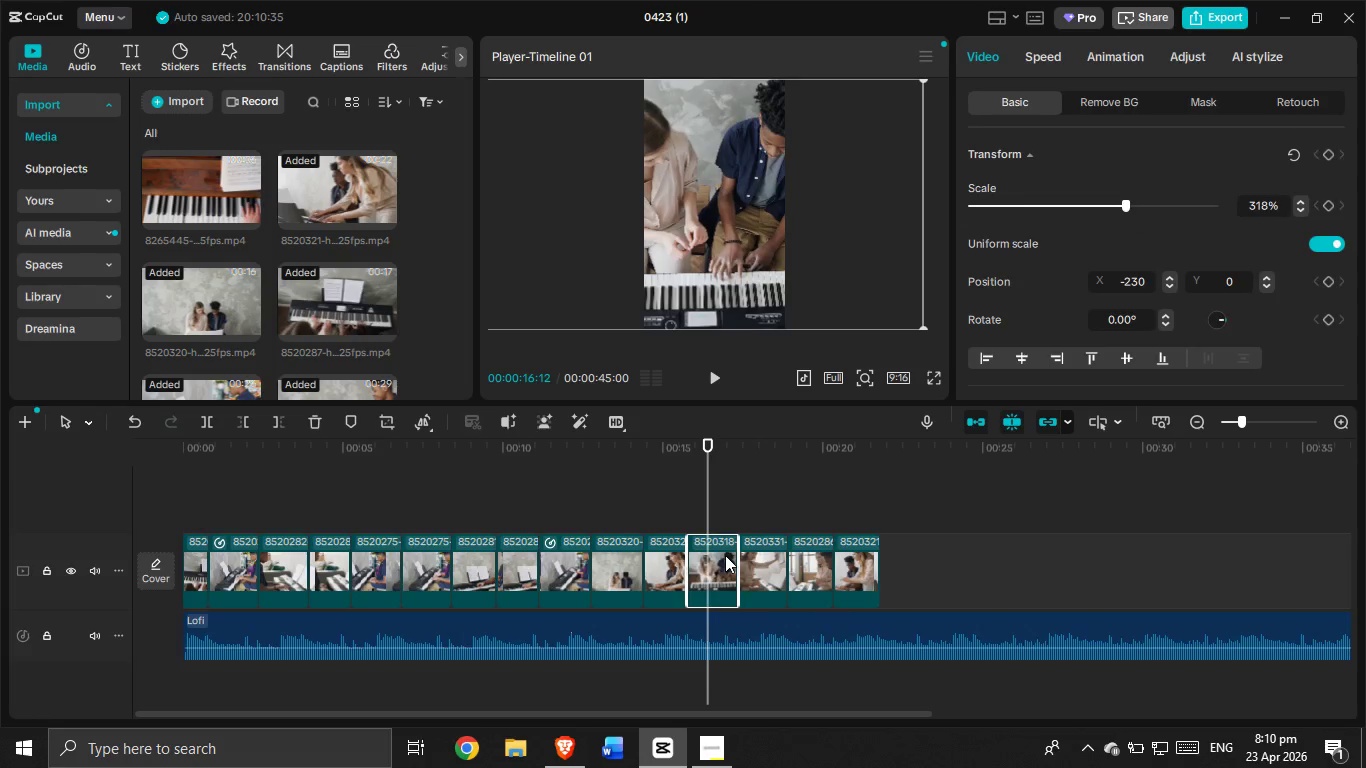 
key(Control+V)
 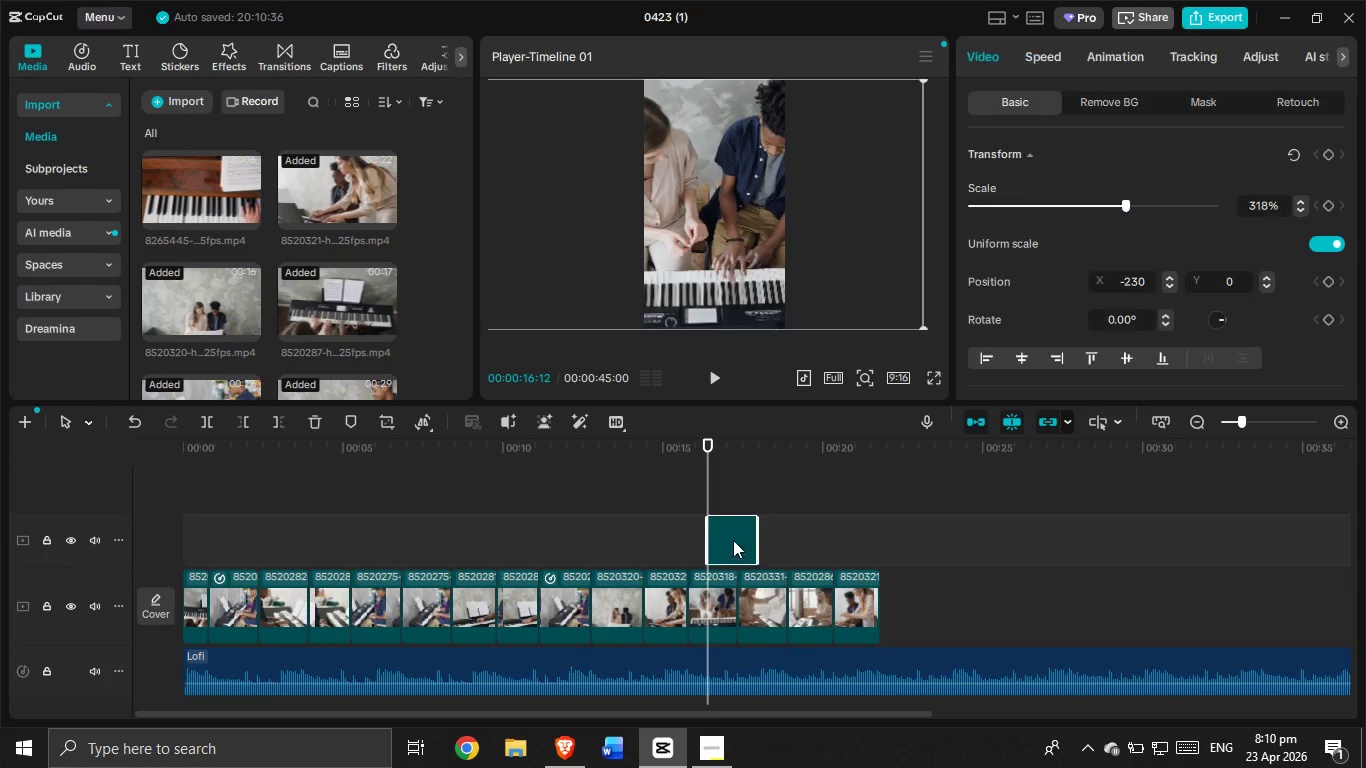 
left_click_drag(start_coordinate=[732, 538], to_coordinate=[908, 606])
 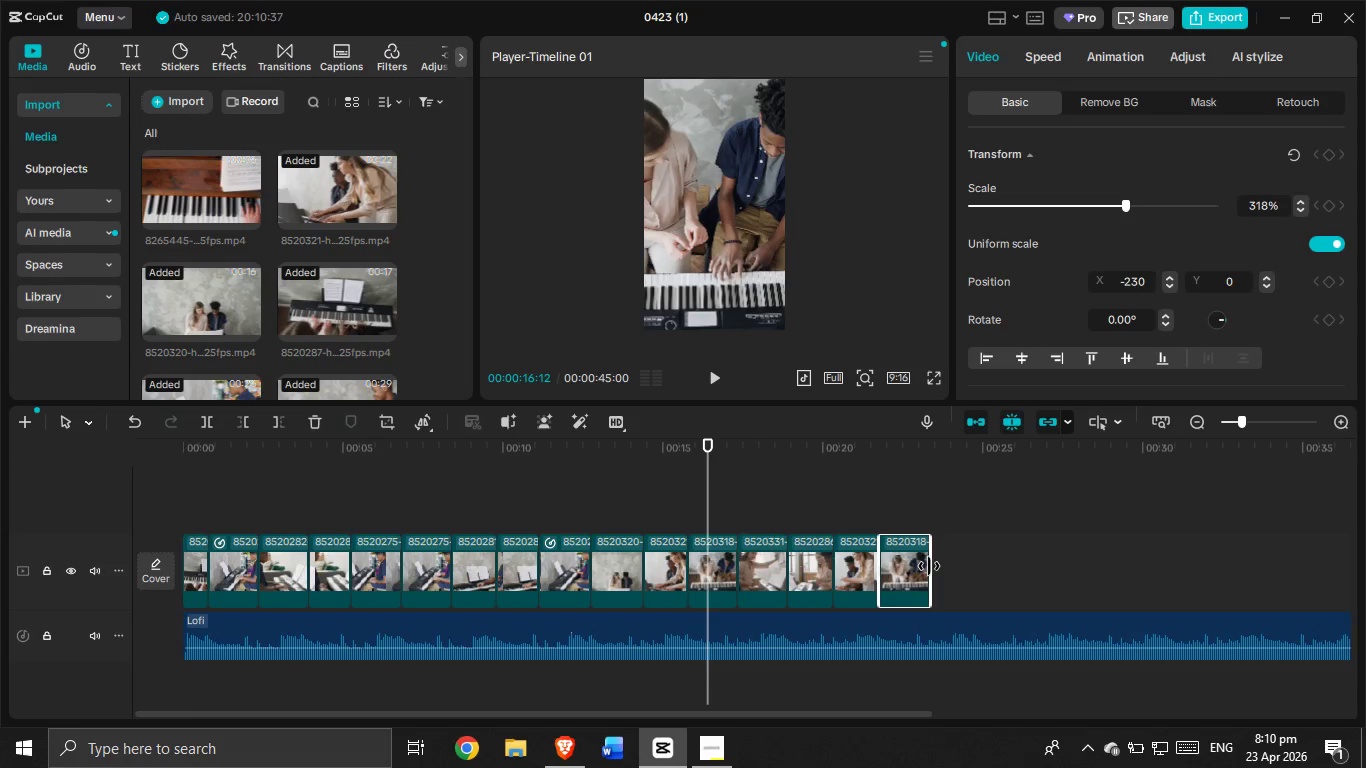 
left_click_drag(start_coordinate=[929, 566], to_coordinate=[1249, 624])
 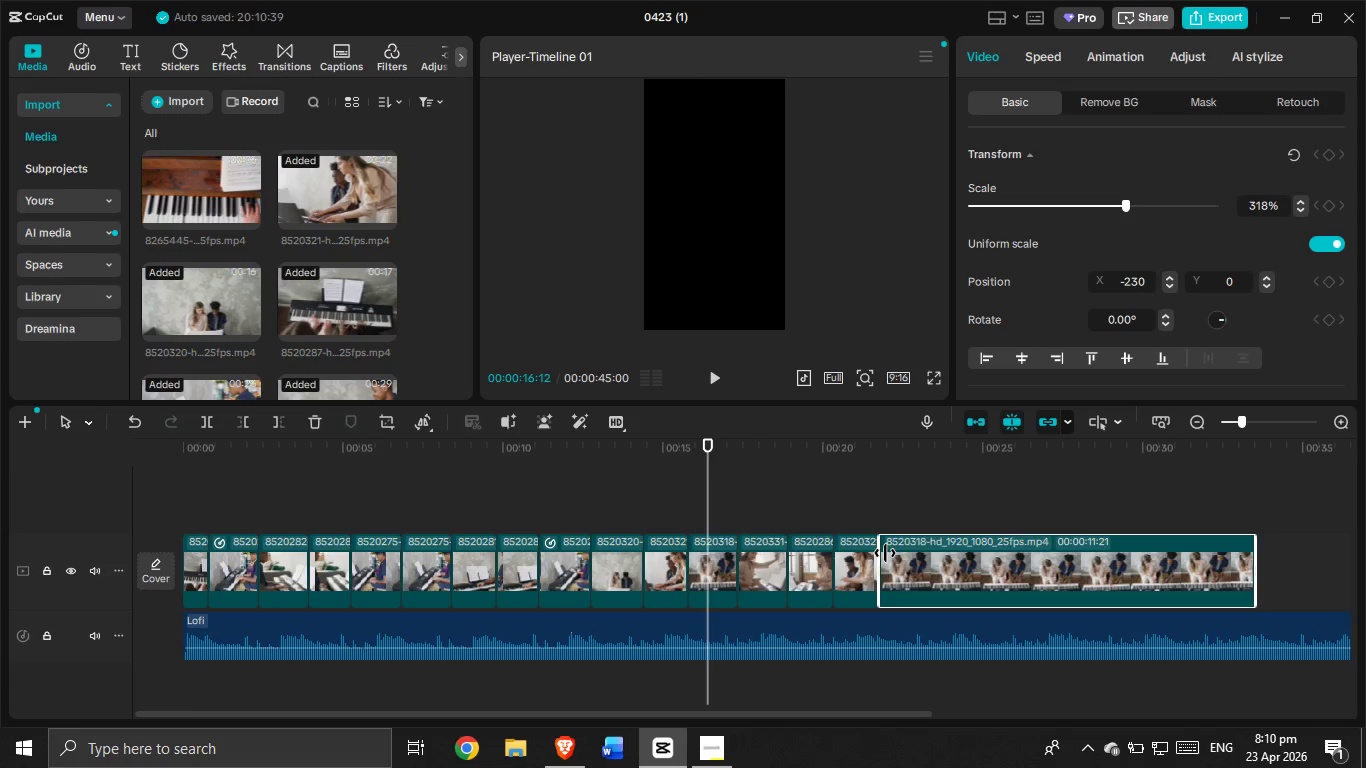 
left_click_drag(start_coordinate=[881, 553], to_coordinate=[1180, 601])
 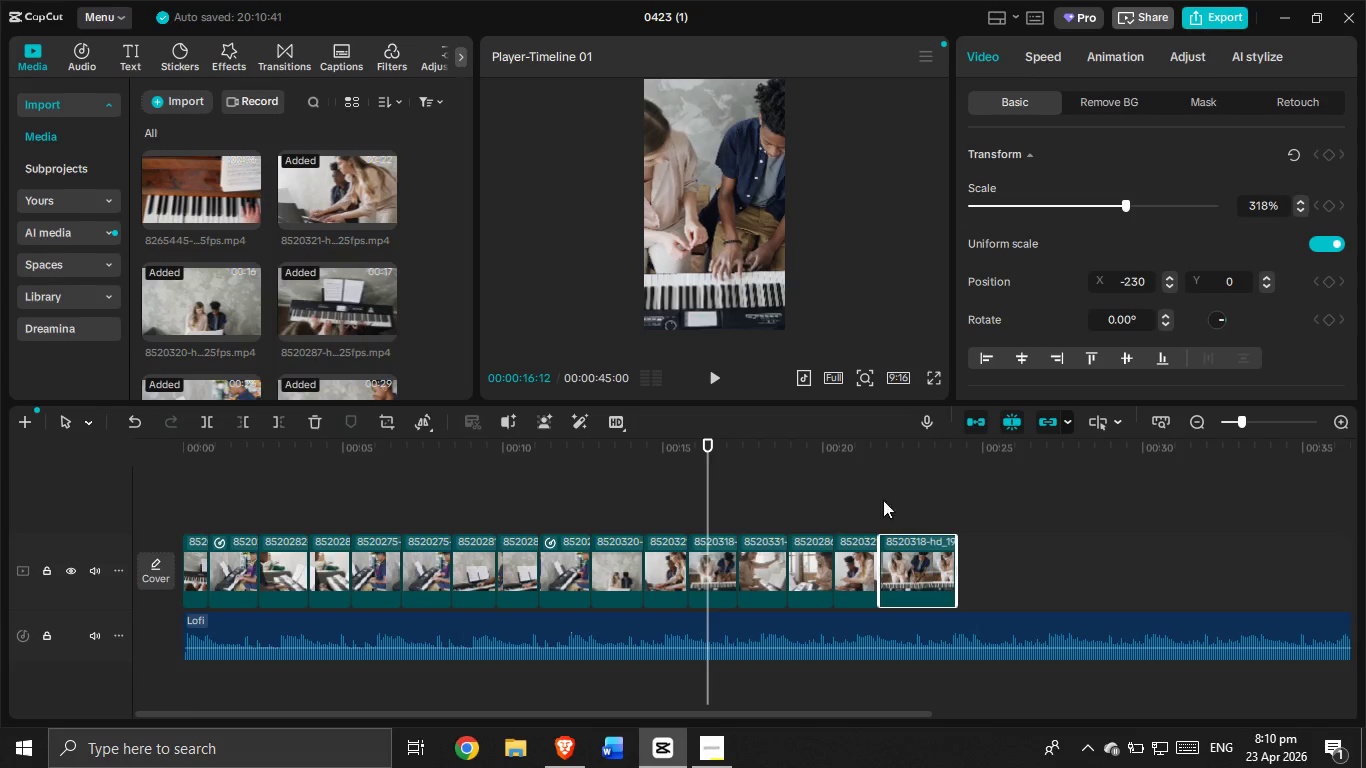 
left_click([857, 489])
 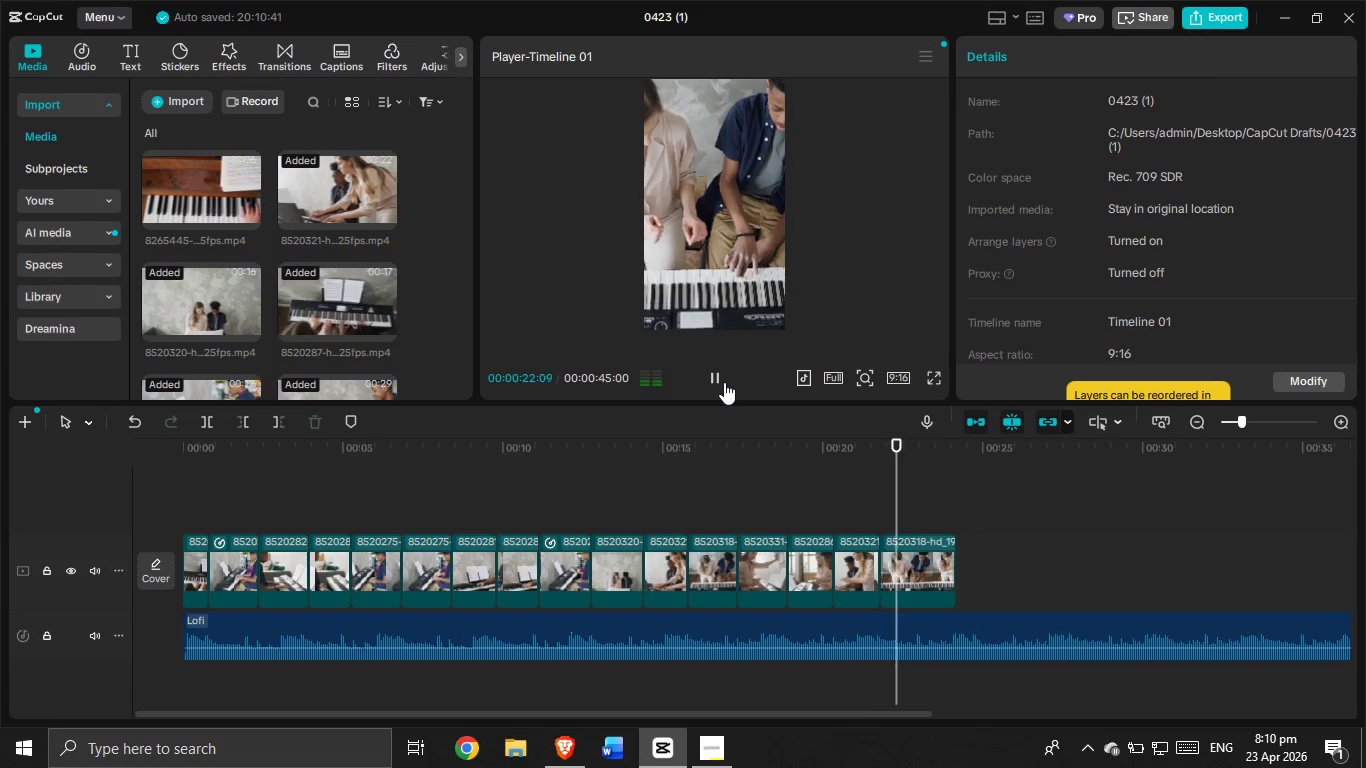 
left_click([724, 382])
 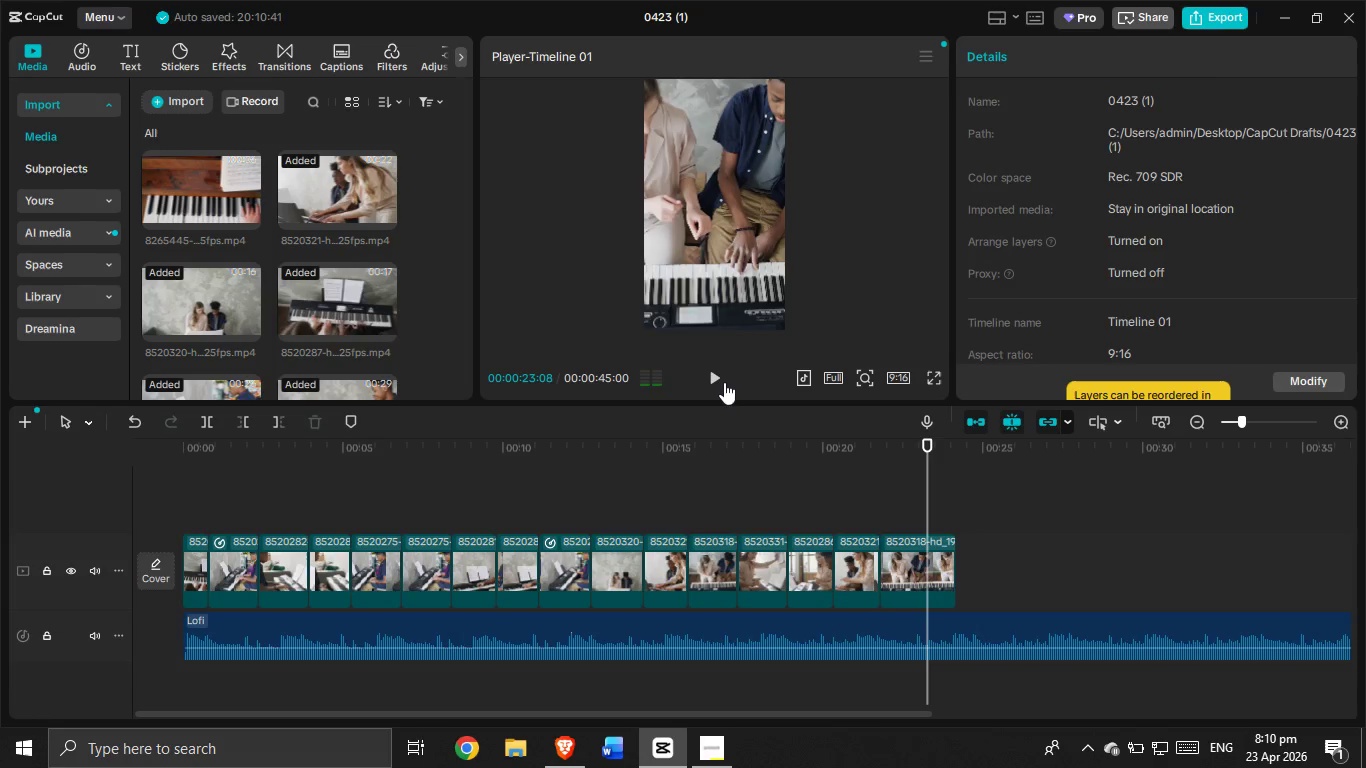 
double_click([724, 382])
 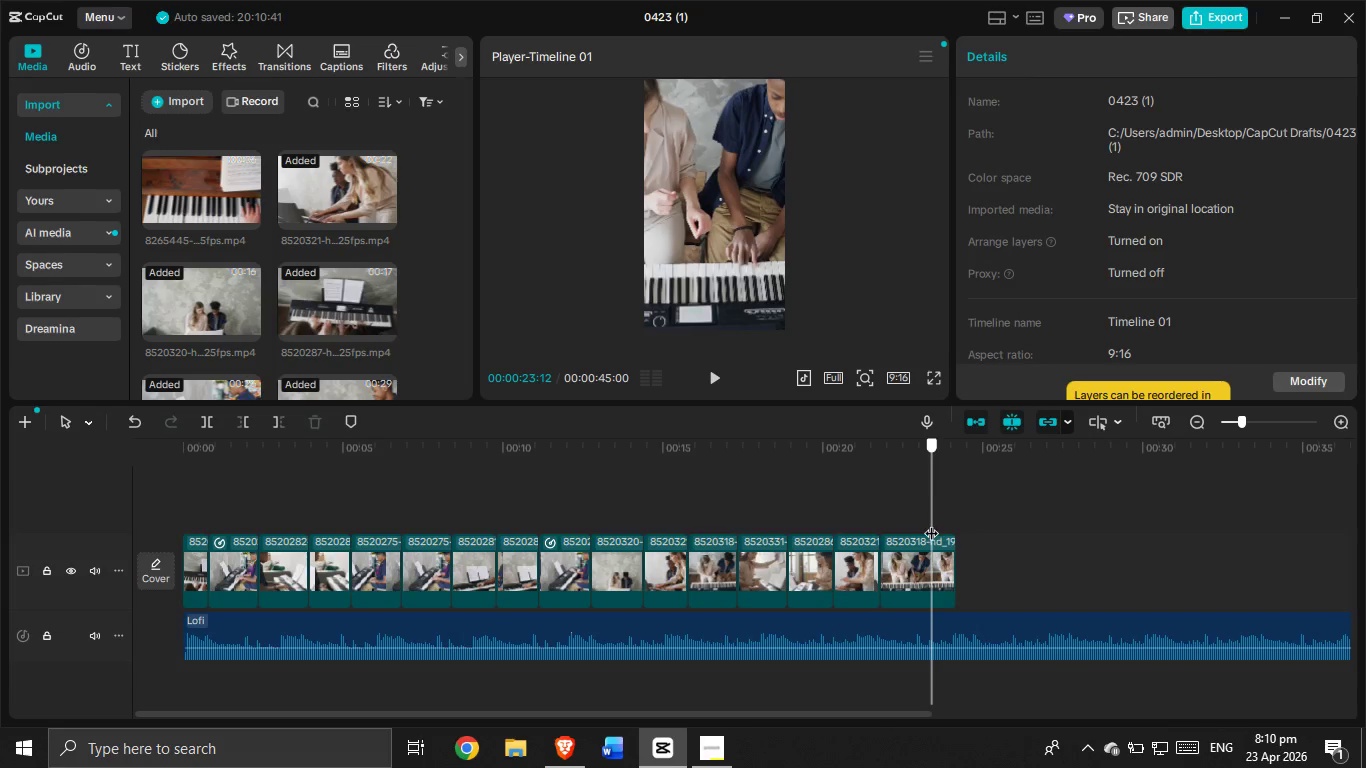 
left_click([935, 538])
 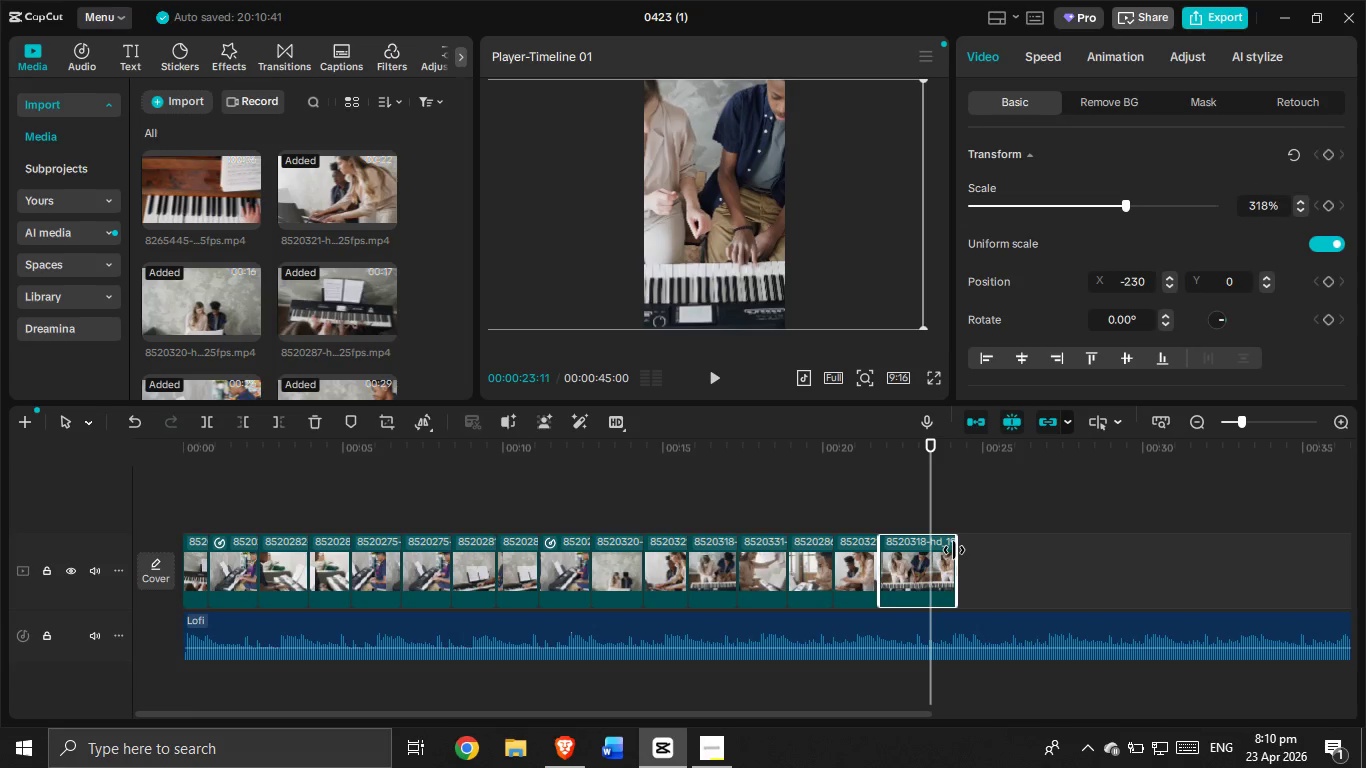 
left_click_drag(start_coordinate=[954, 550], to_coordinate=[933, 556])
 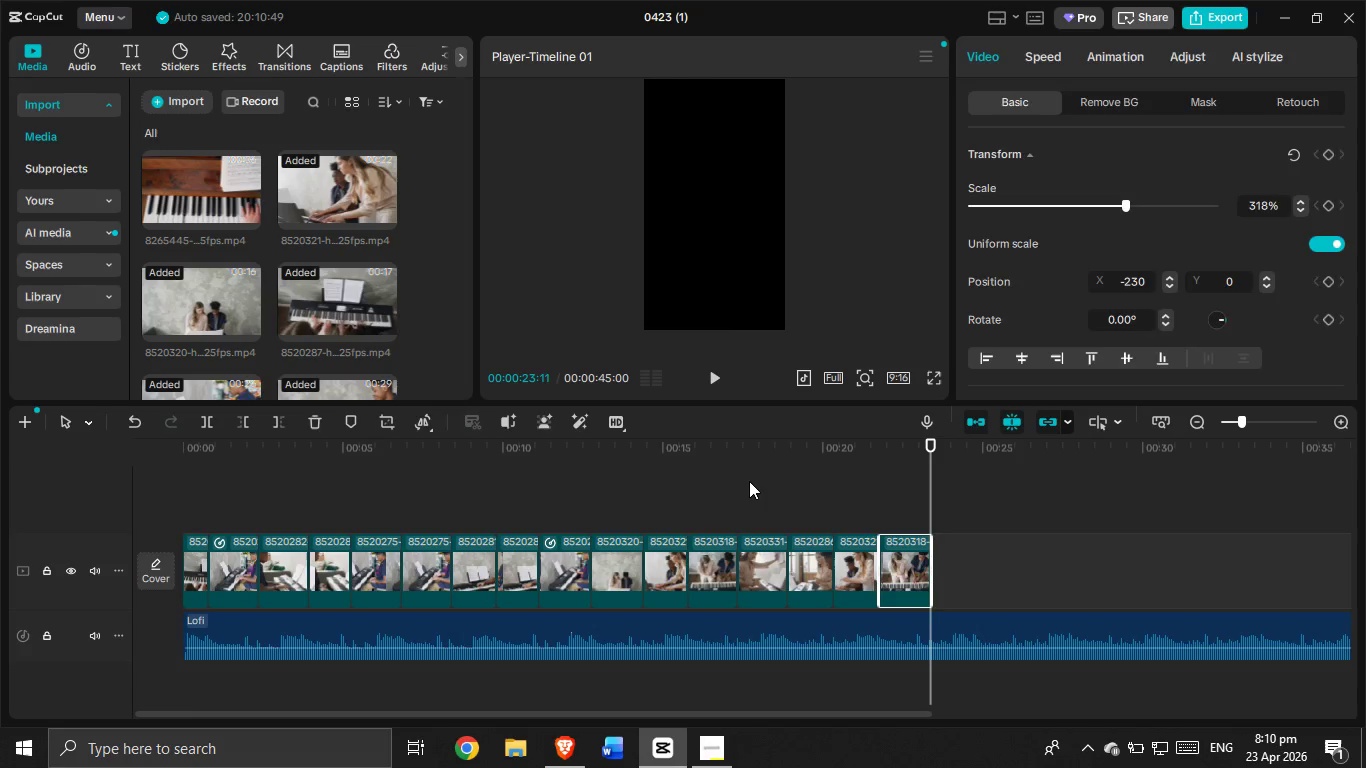 
left_click([749, 481])
 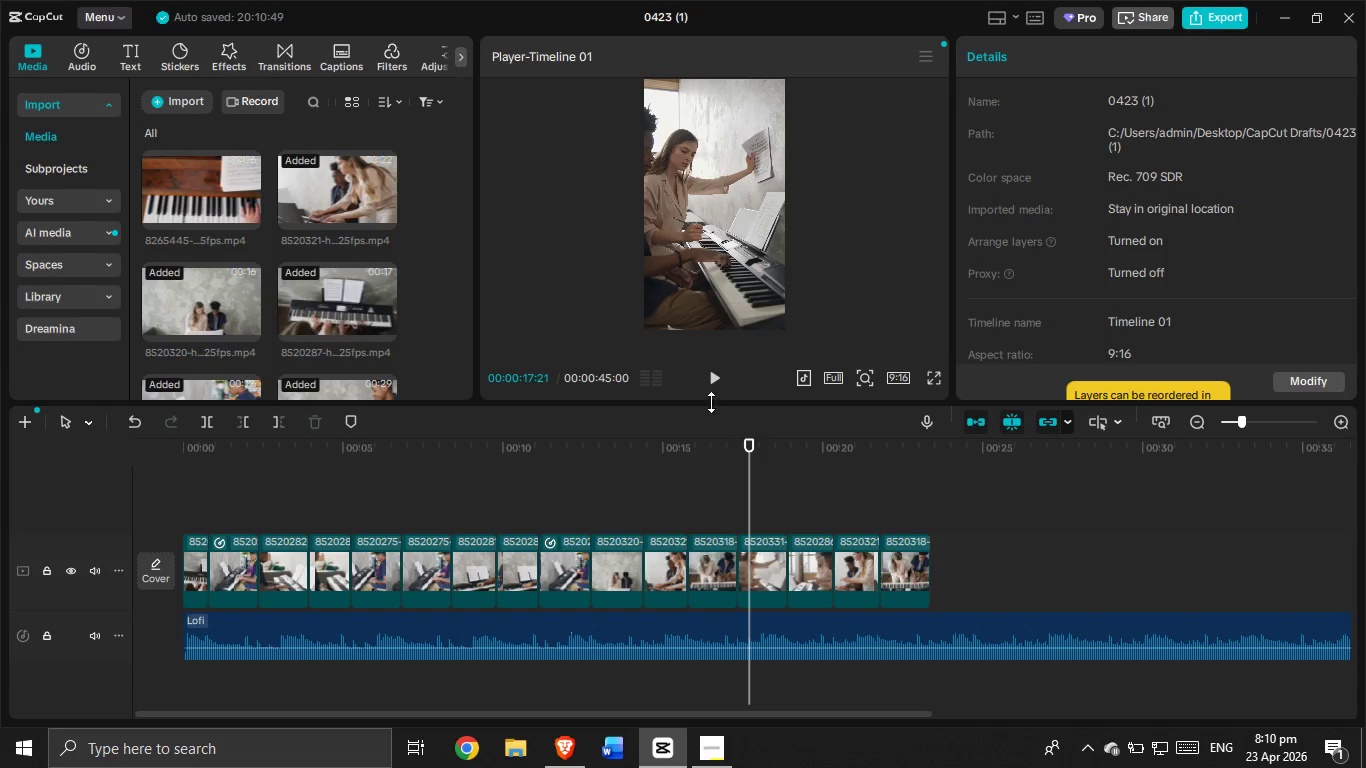 
left_click([710, 382])
 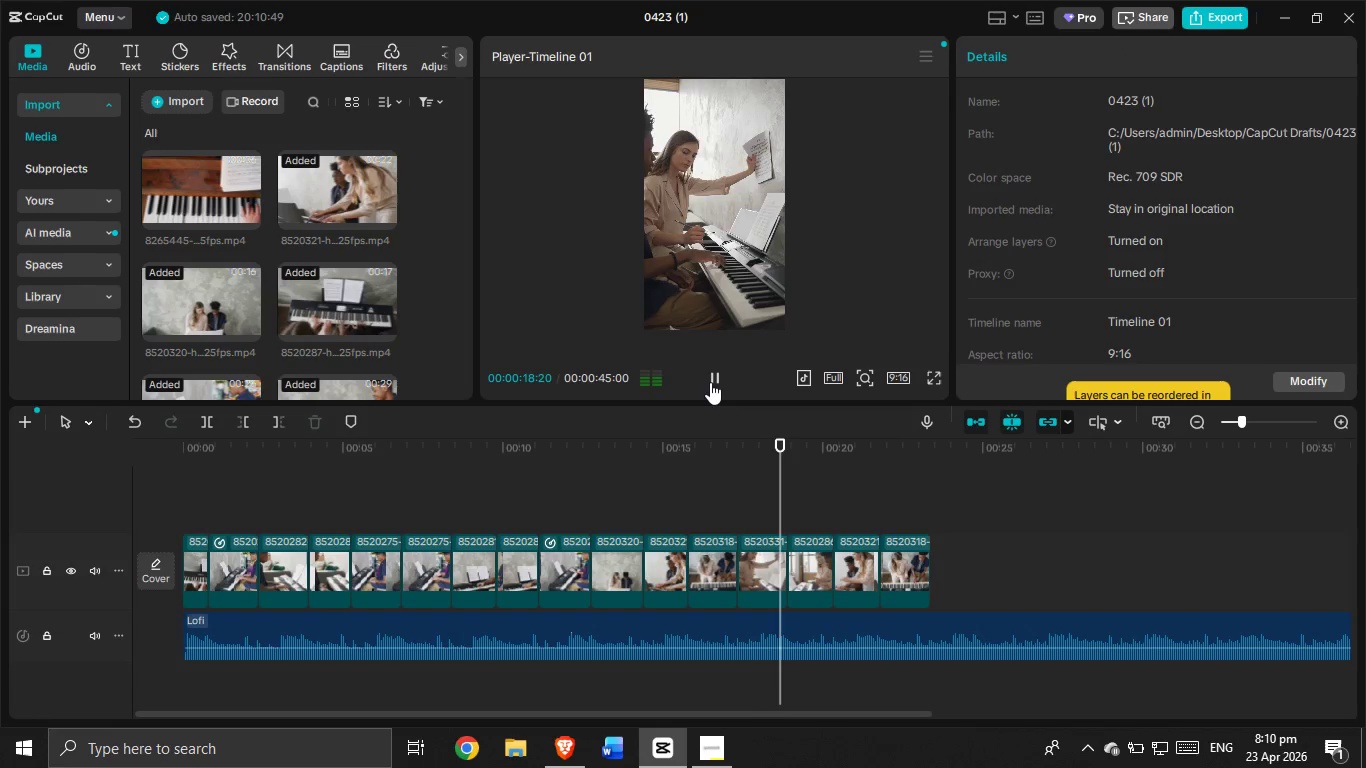 
left_click([710, 382])
 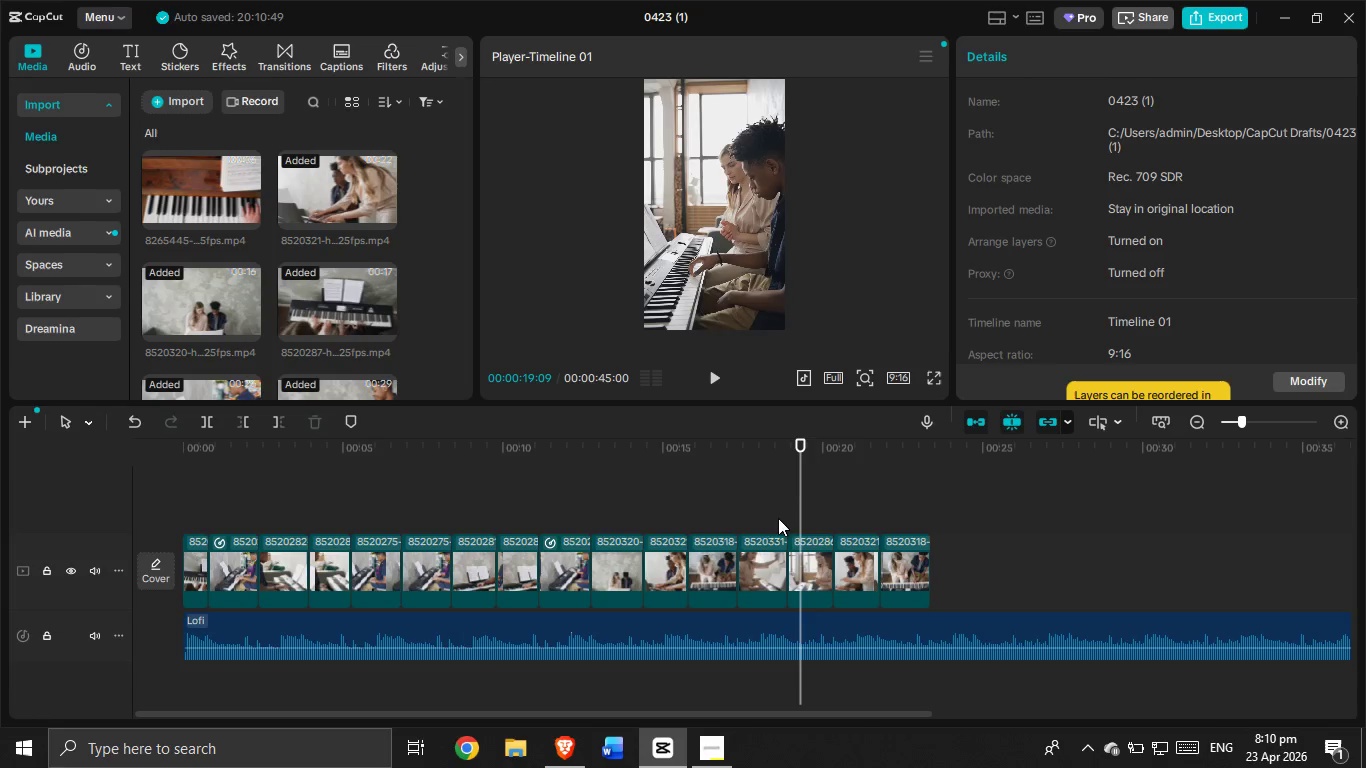 
left_click([765, 506])
 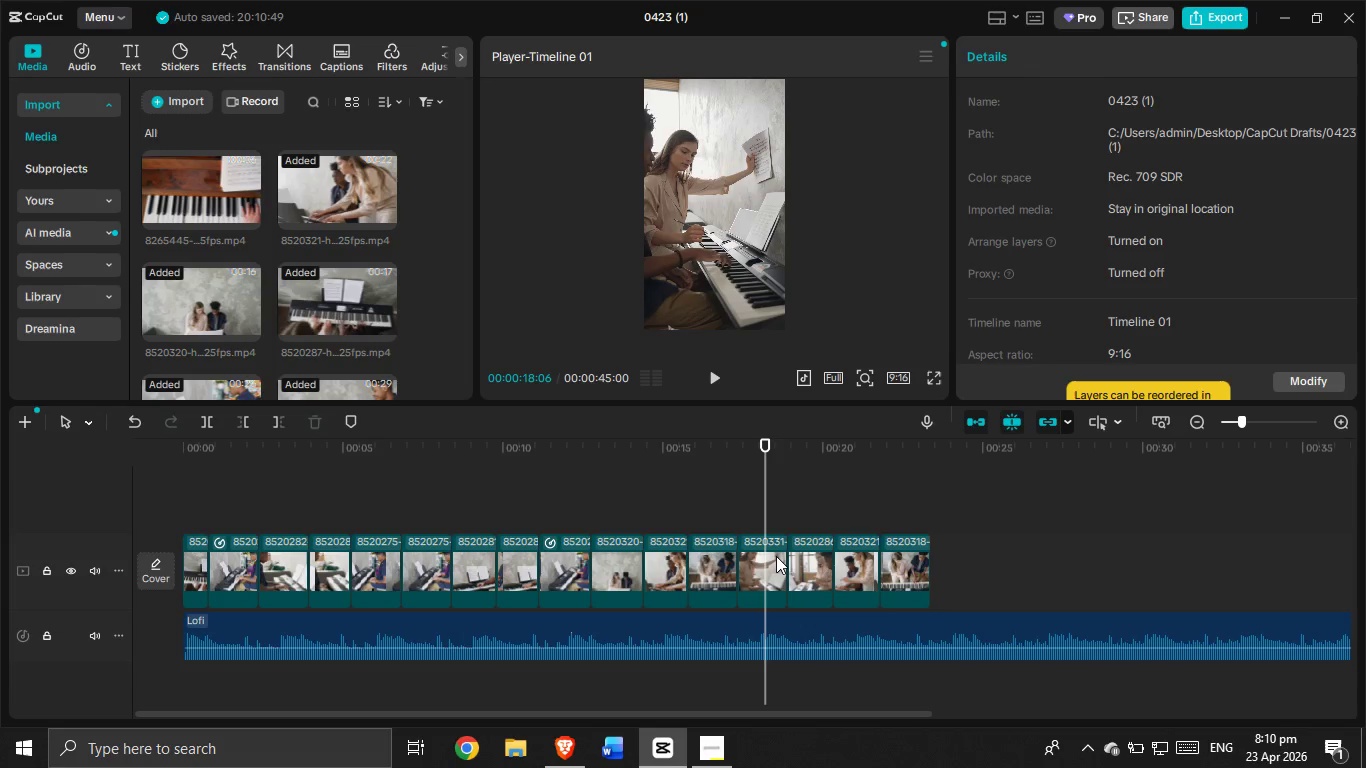 
left_click([776, 556])
 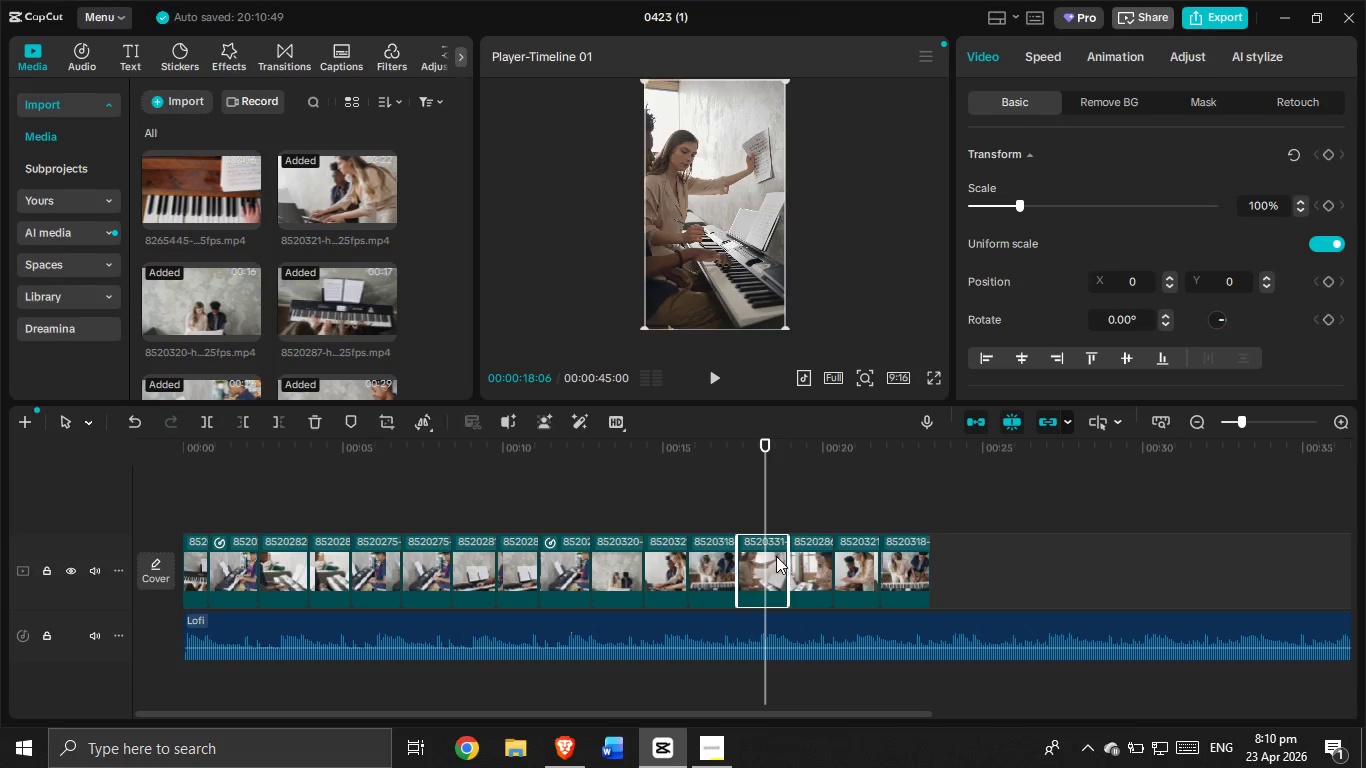 
key(Control+C)
 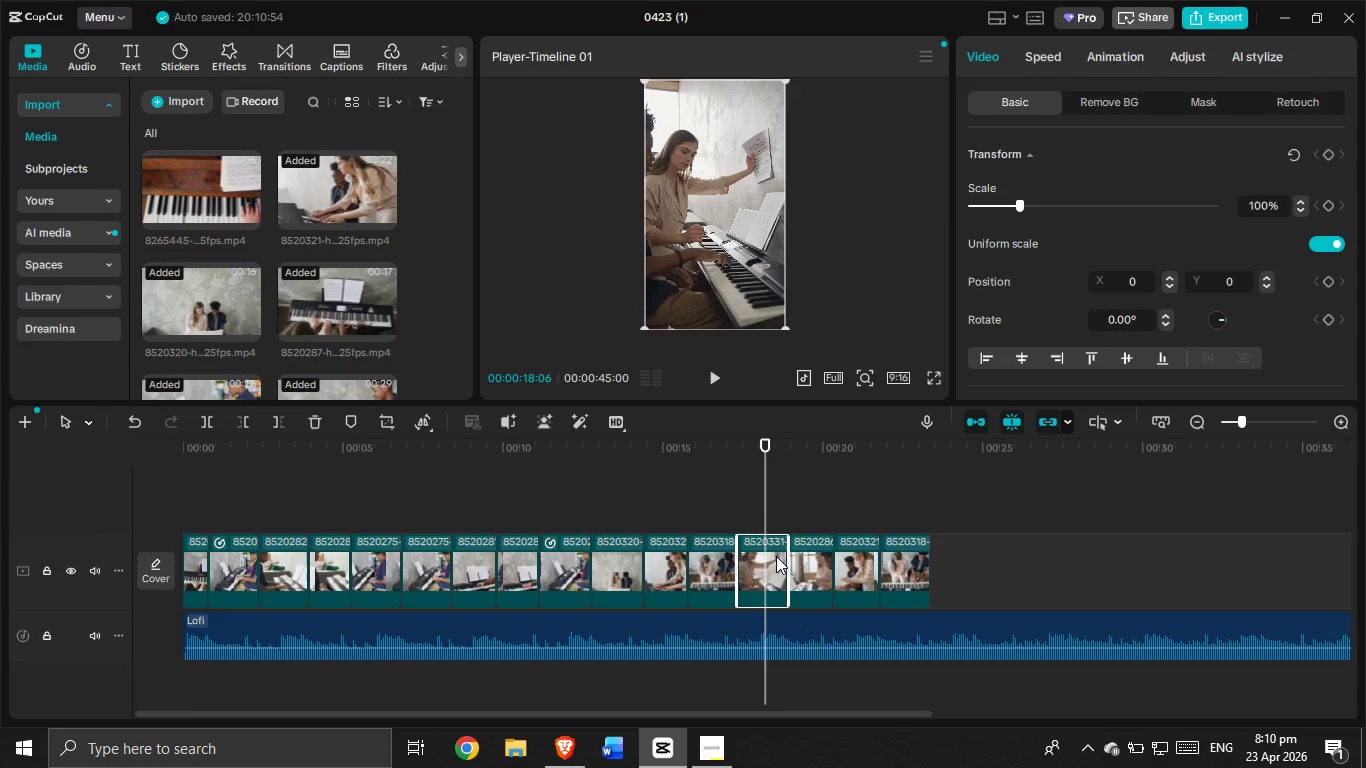 
key(Control+V)
 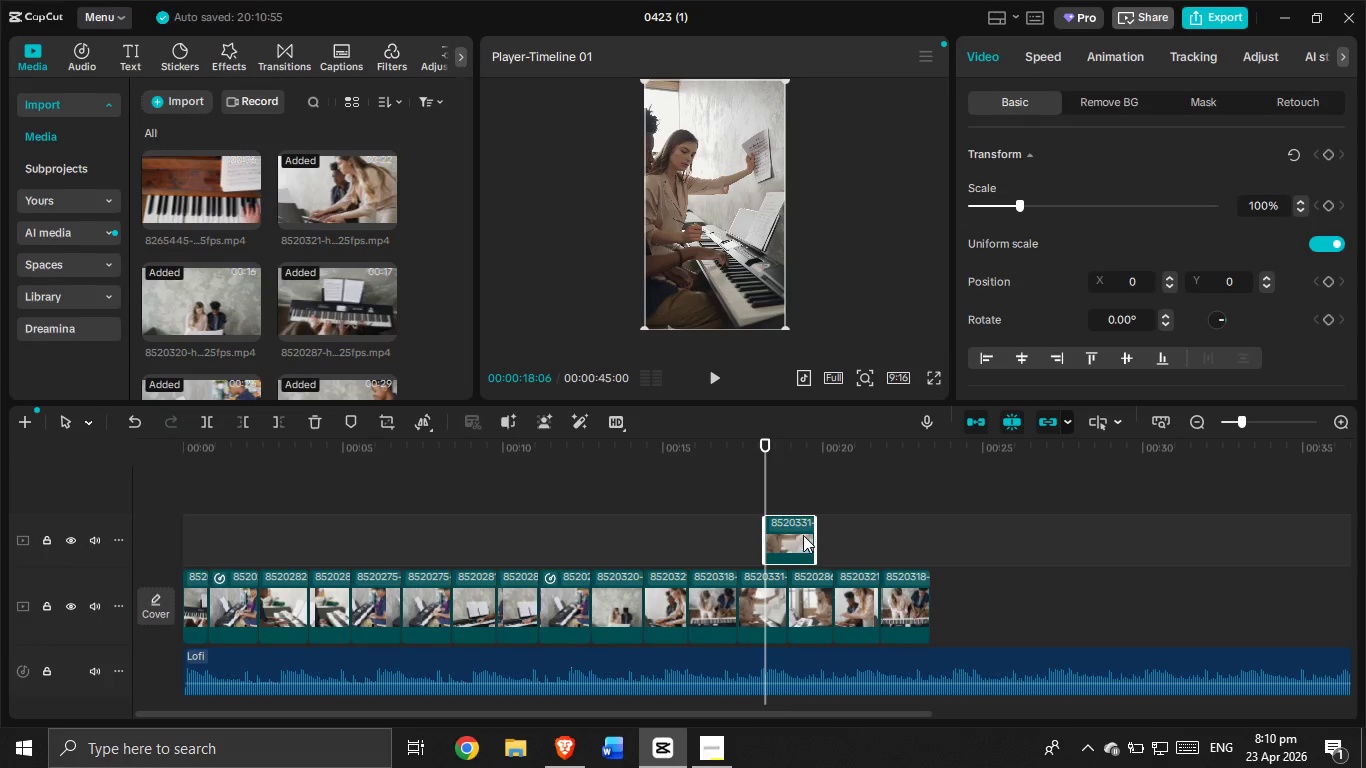 
left_click_drag(start_coordinate=[799, 531], to_coordinate=[973, 604])
 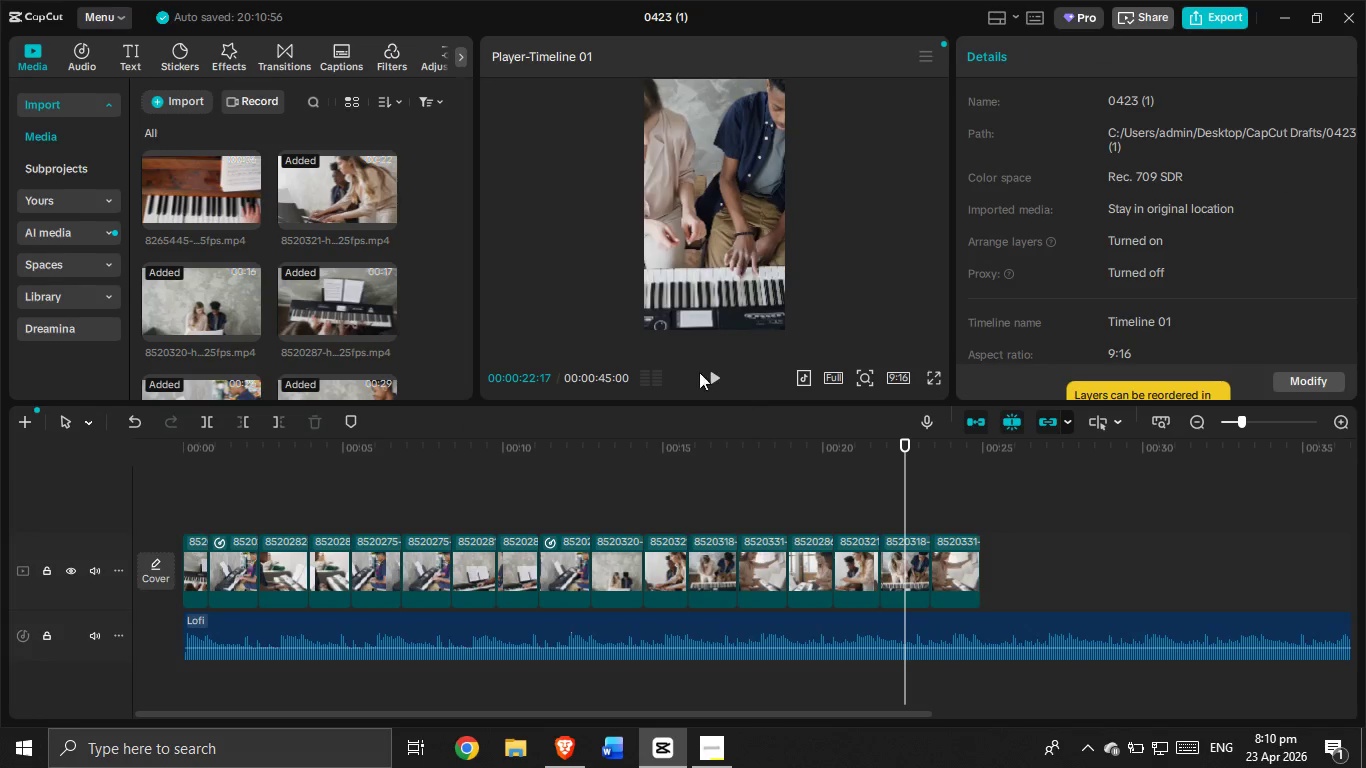 
left_click([711, 378])
 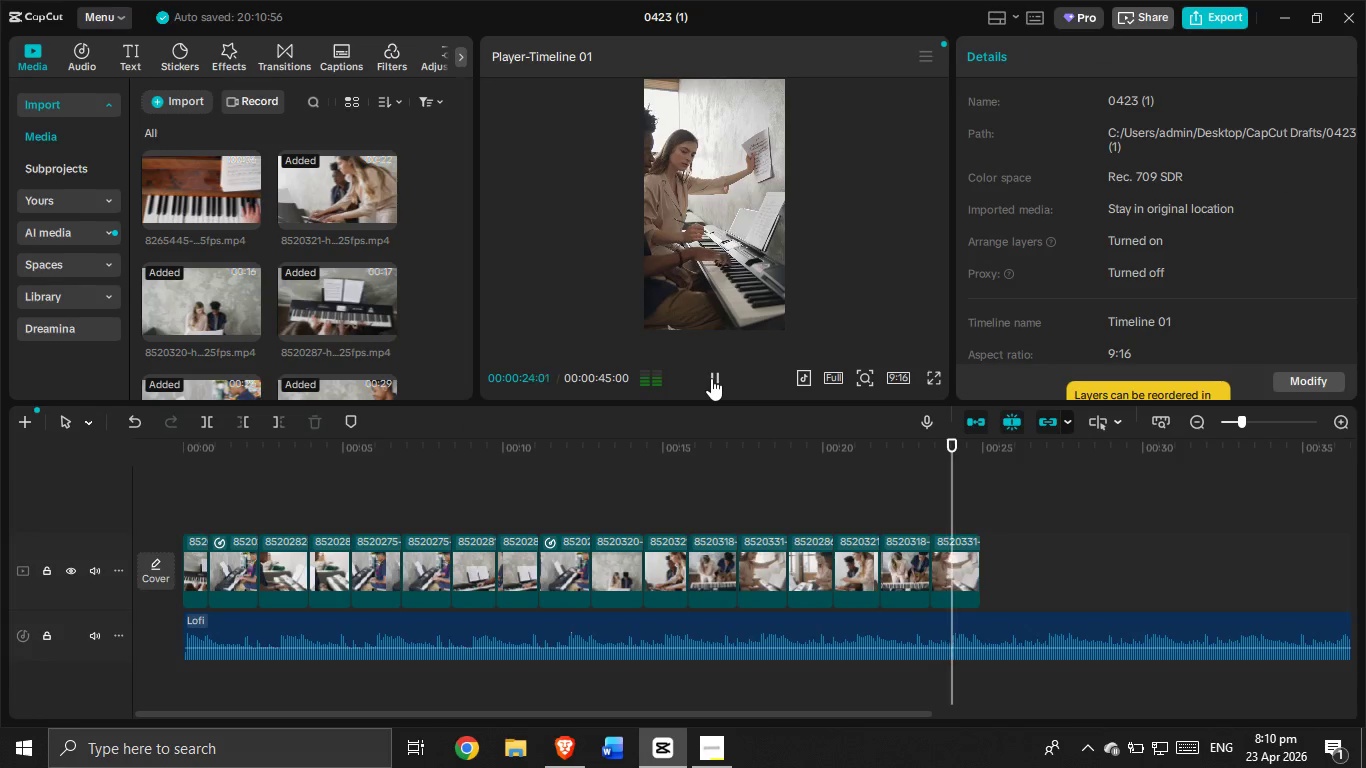 
left_click([711, 378])
 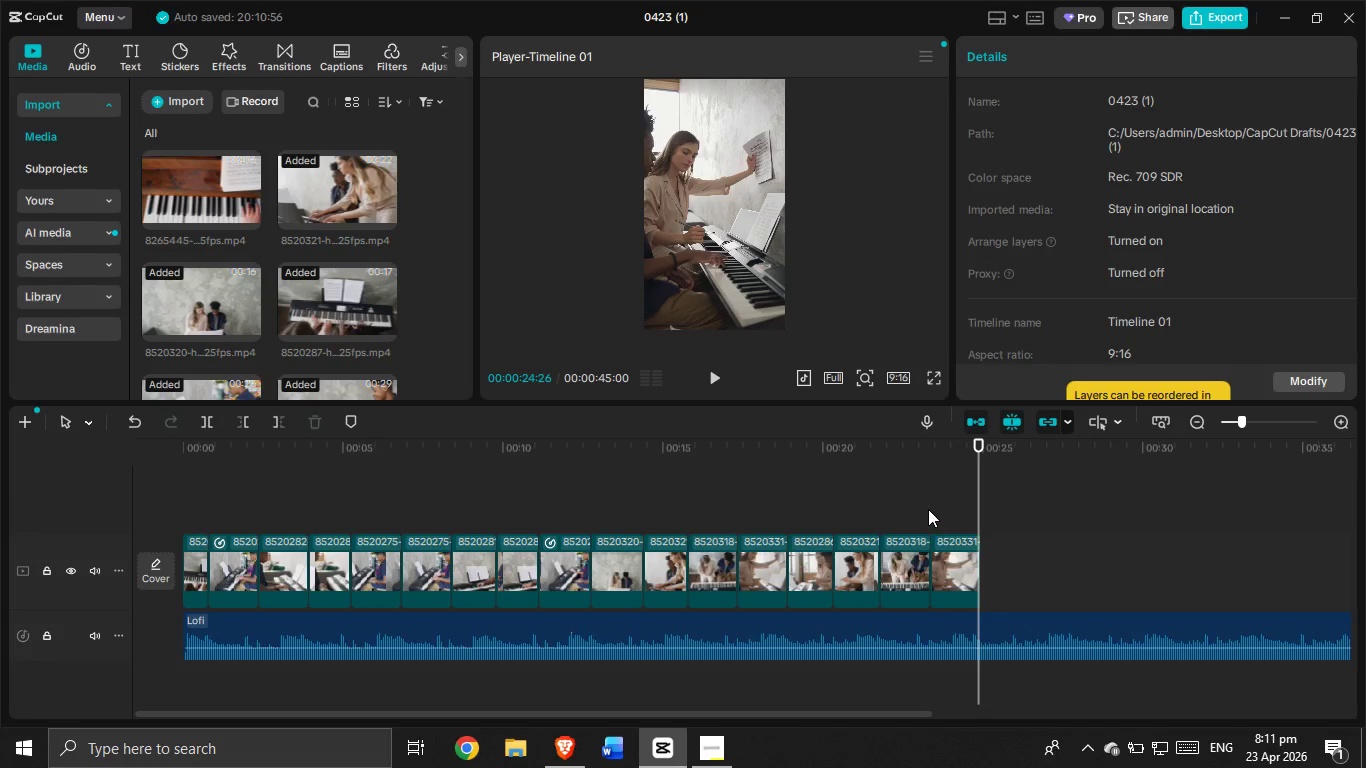 
double_click([910, 501])
 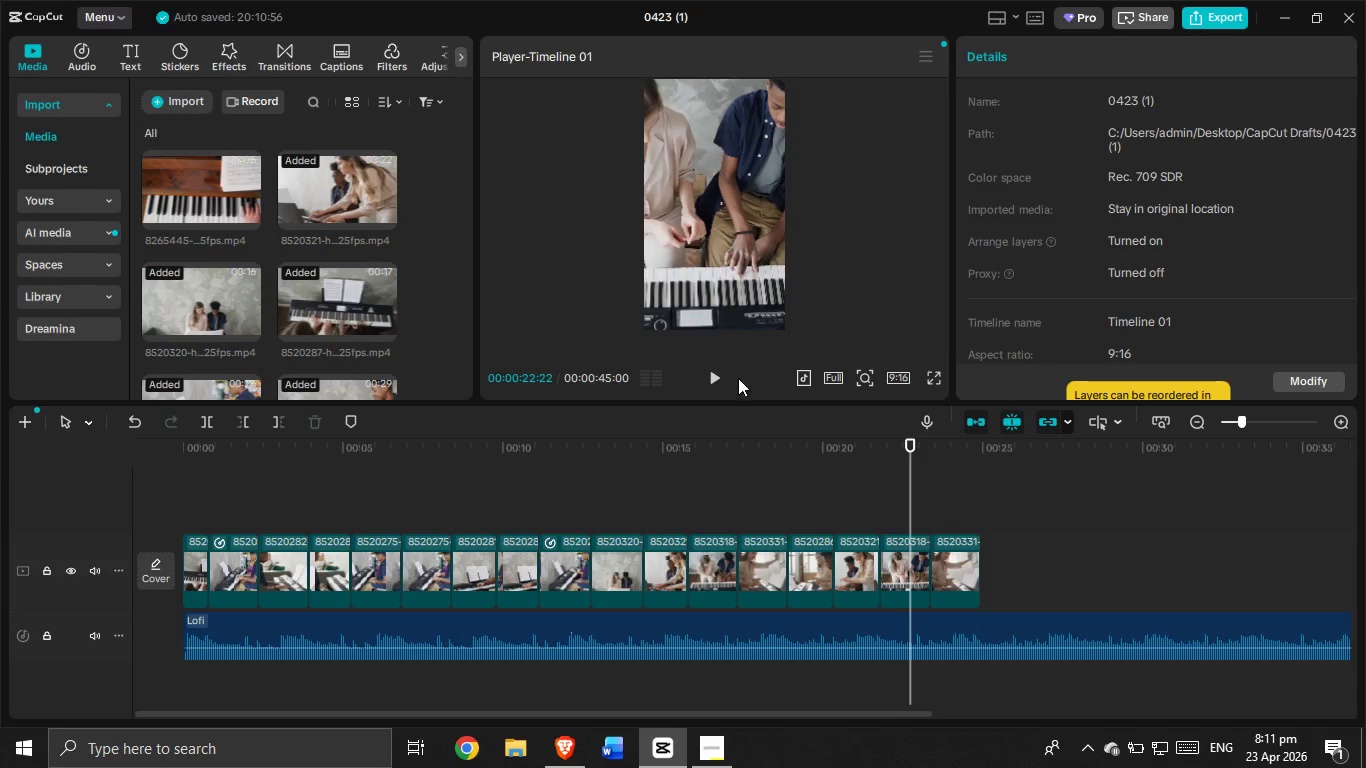 
left_click([720, 367])
 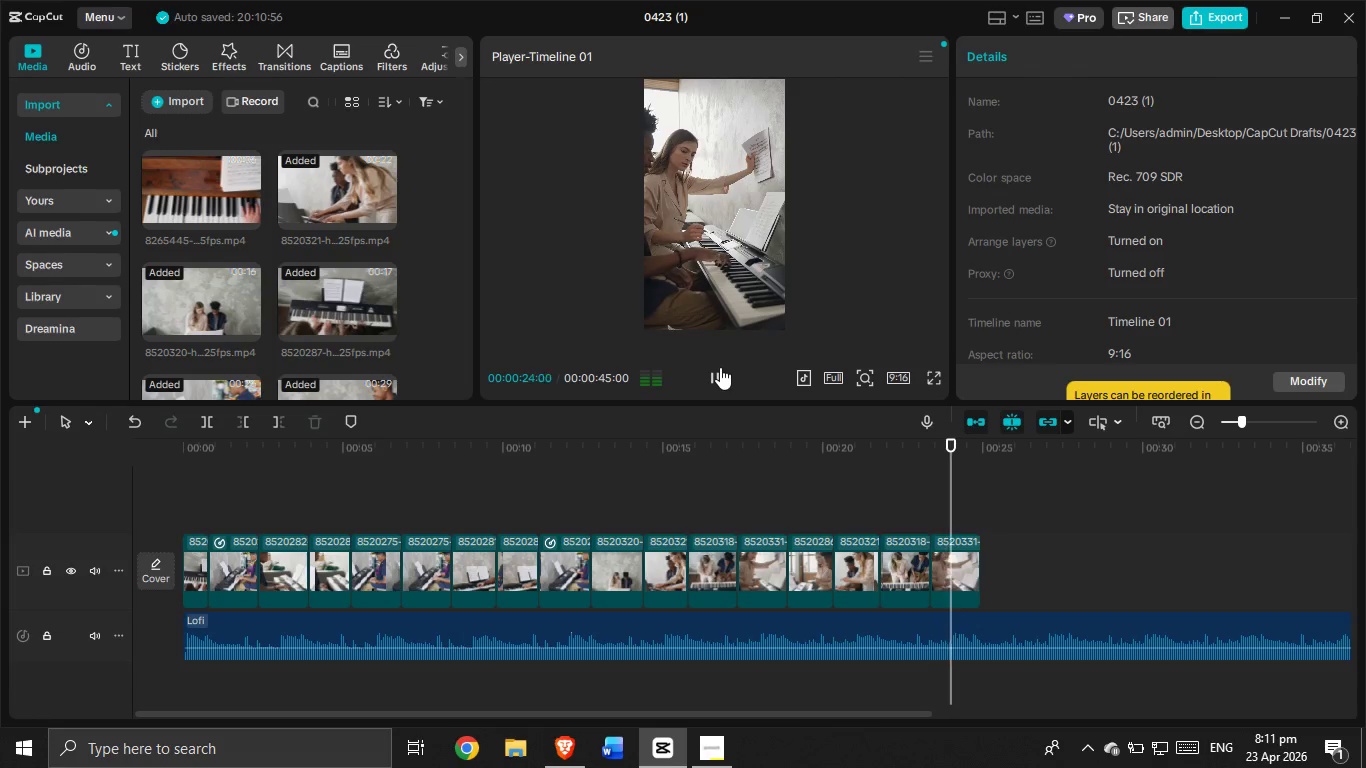 
left_click([720, 367])
 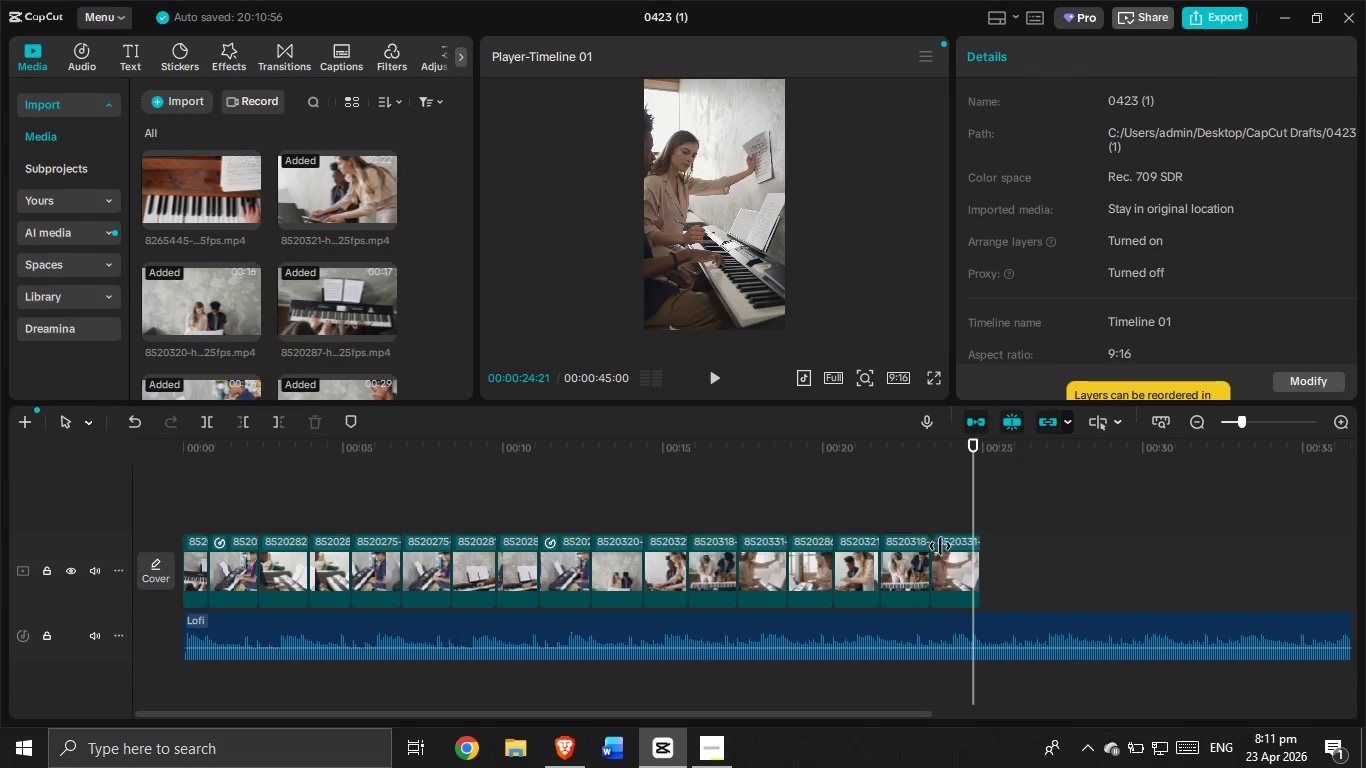 
left_click([962, 566])
 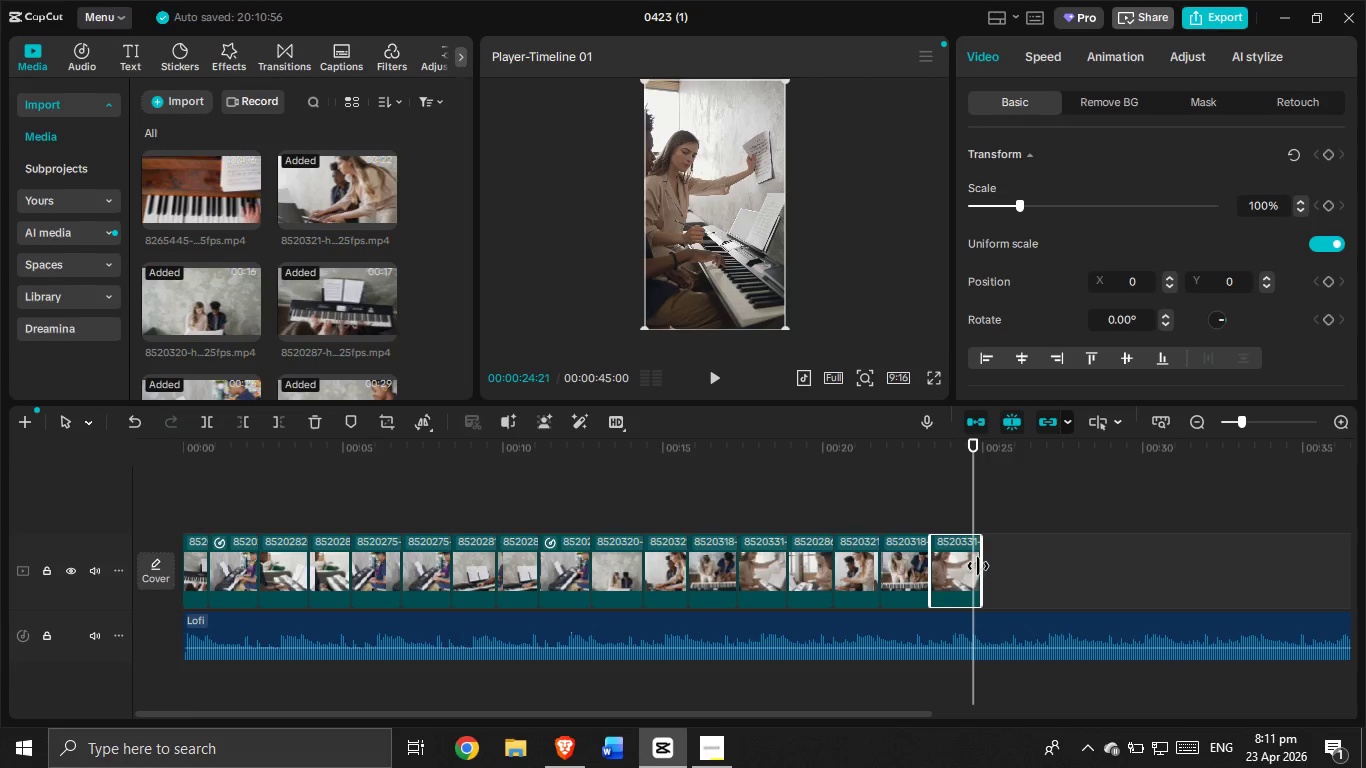 
left_click_drag(start_coordinate=[980, 566], to_coordinate=[970, 575])
 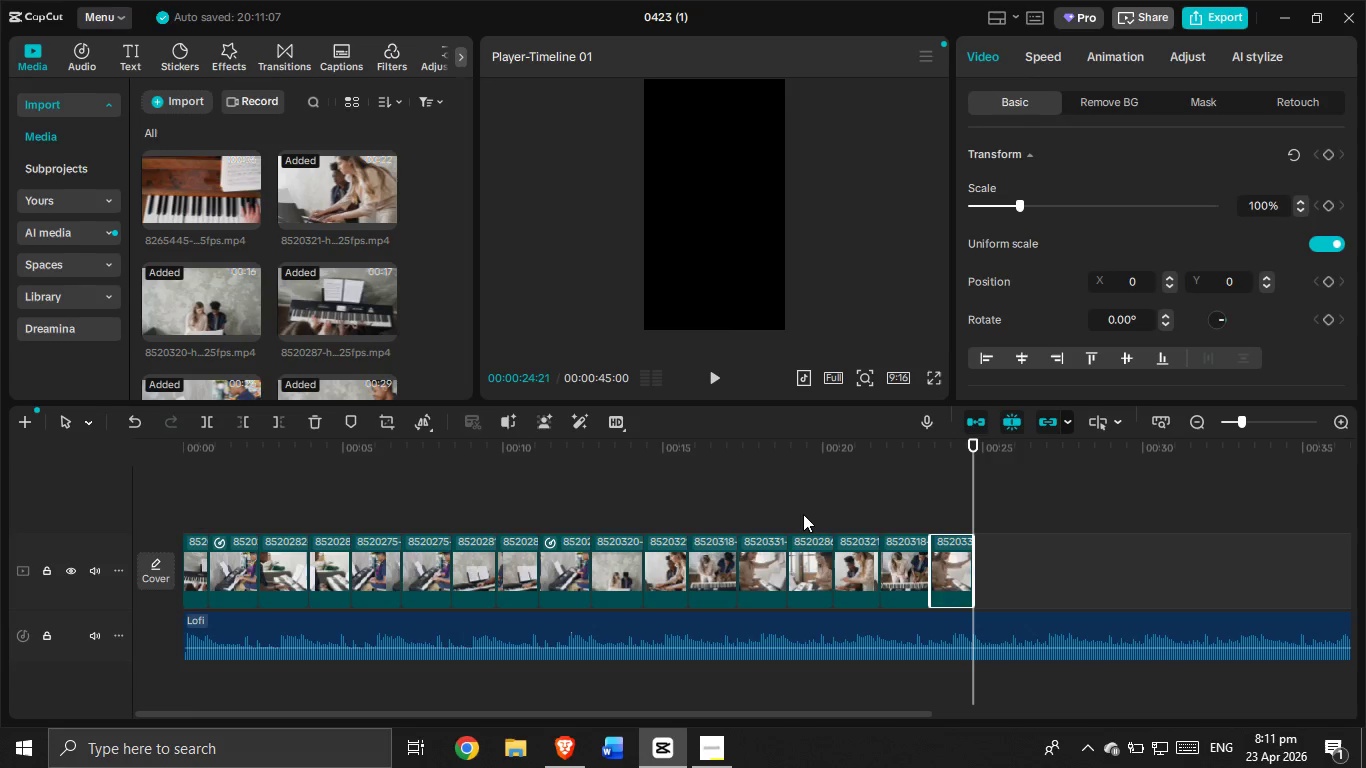 
left_click([801, 500])
 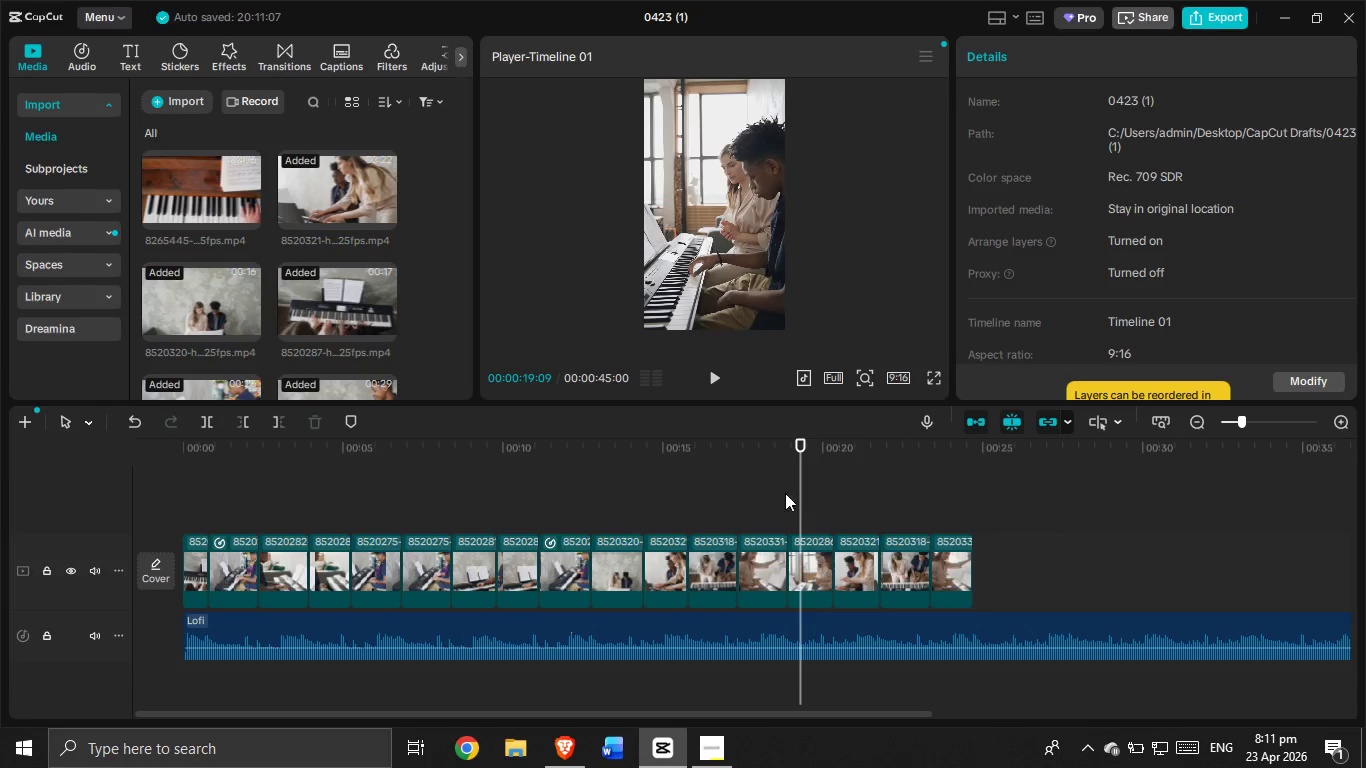 
left_click([772, 489])
 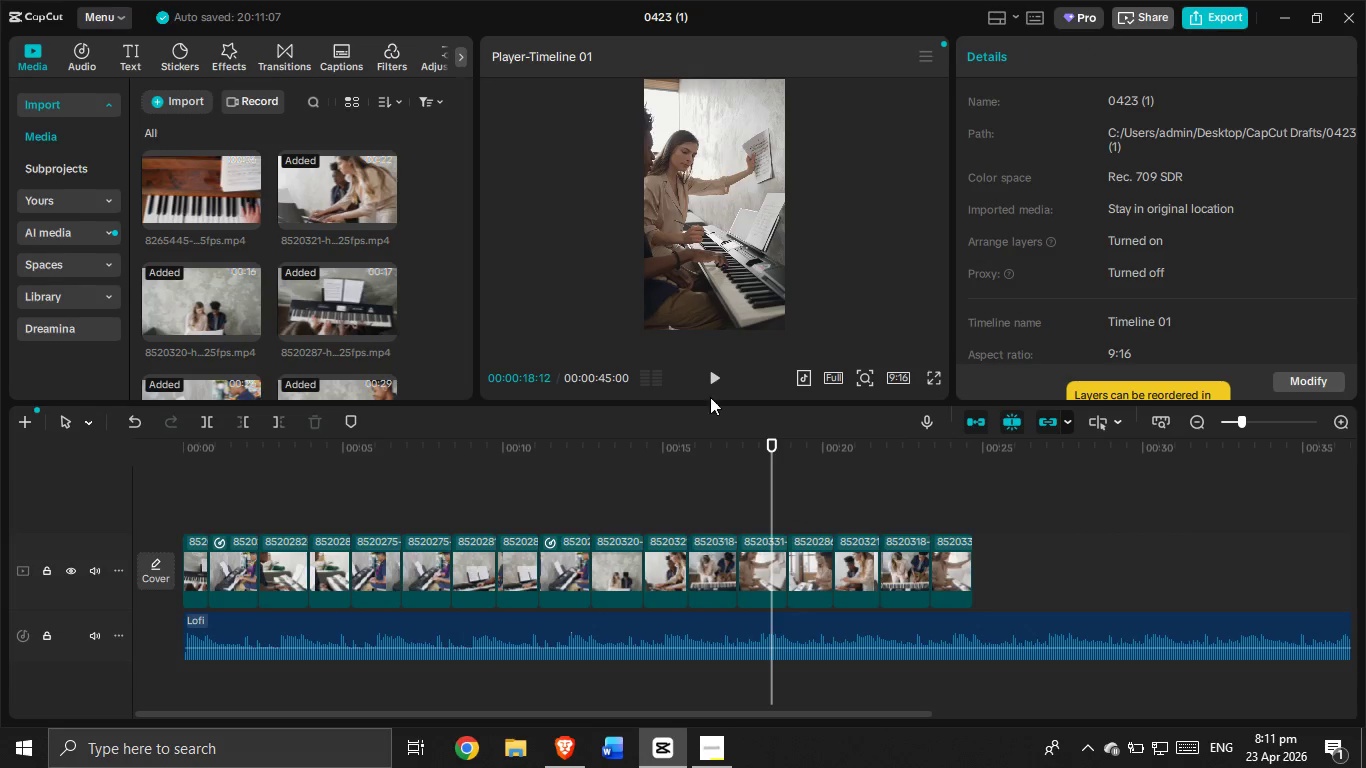 
left_click([708, 378])
 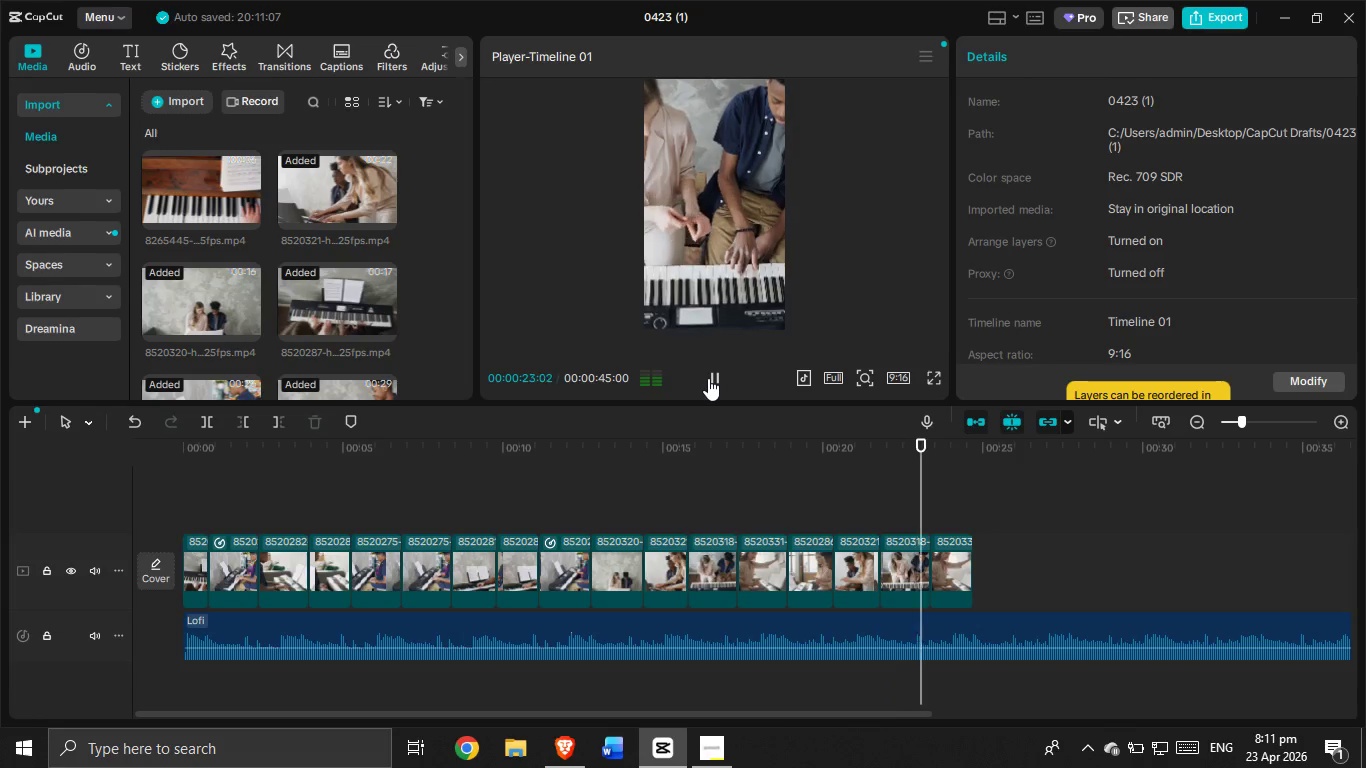 
wait(6.47)
 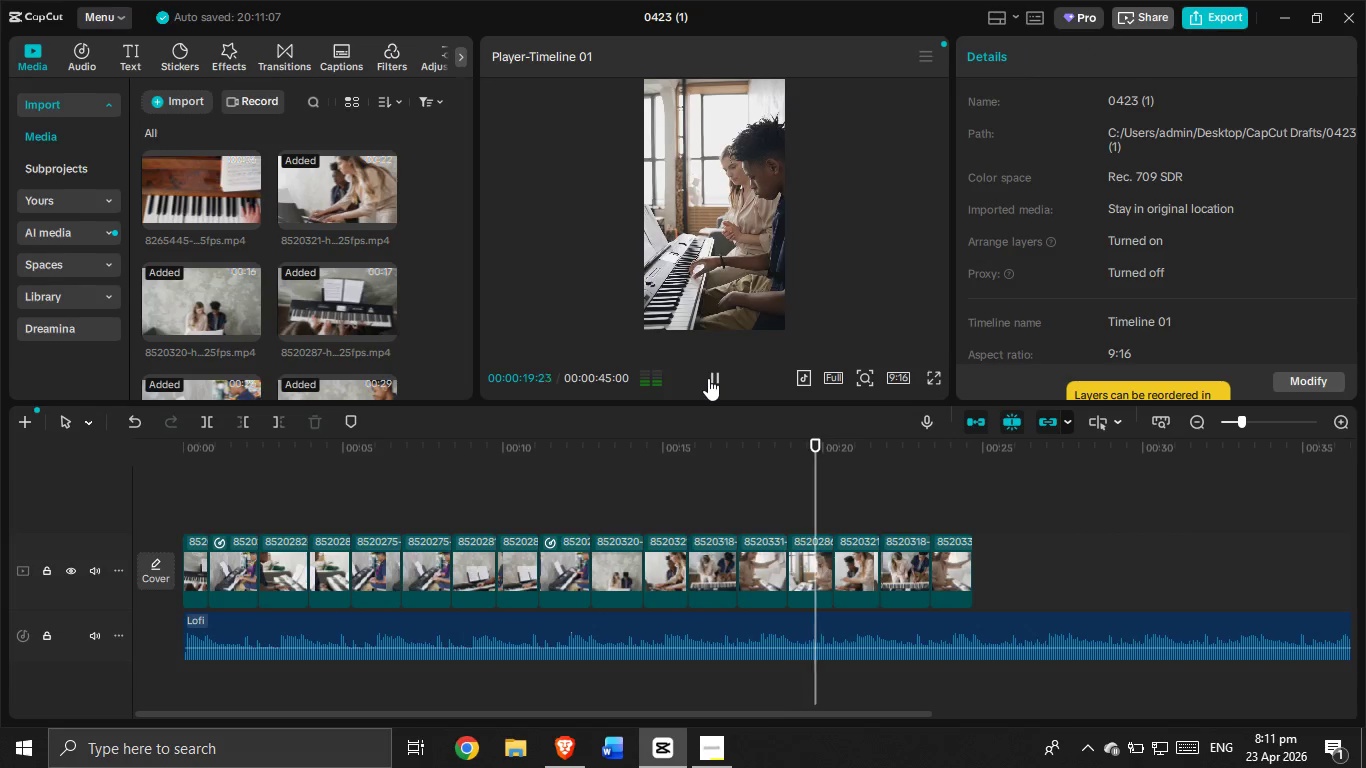 
left_click([708, 378])
 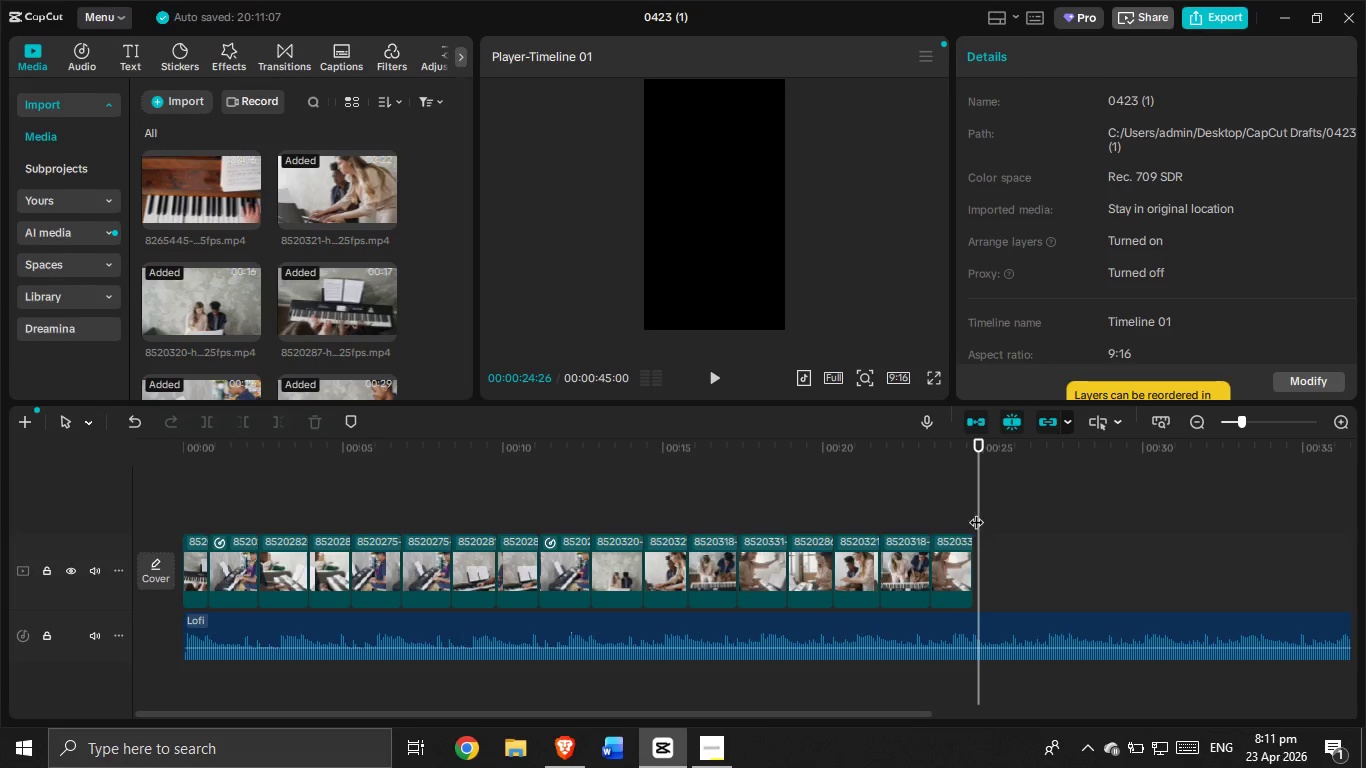 
left_click_drag(start_coordinate=[979, 508], to_coordinate=[975, 516])
 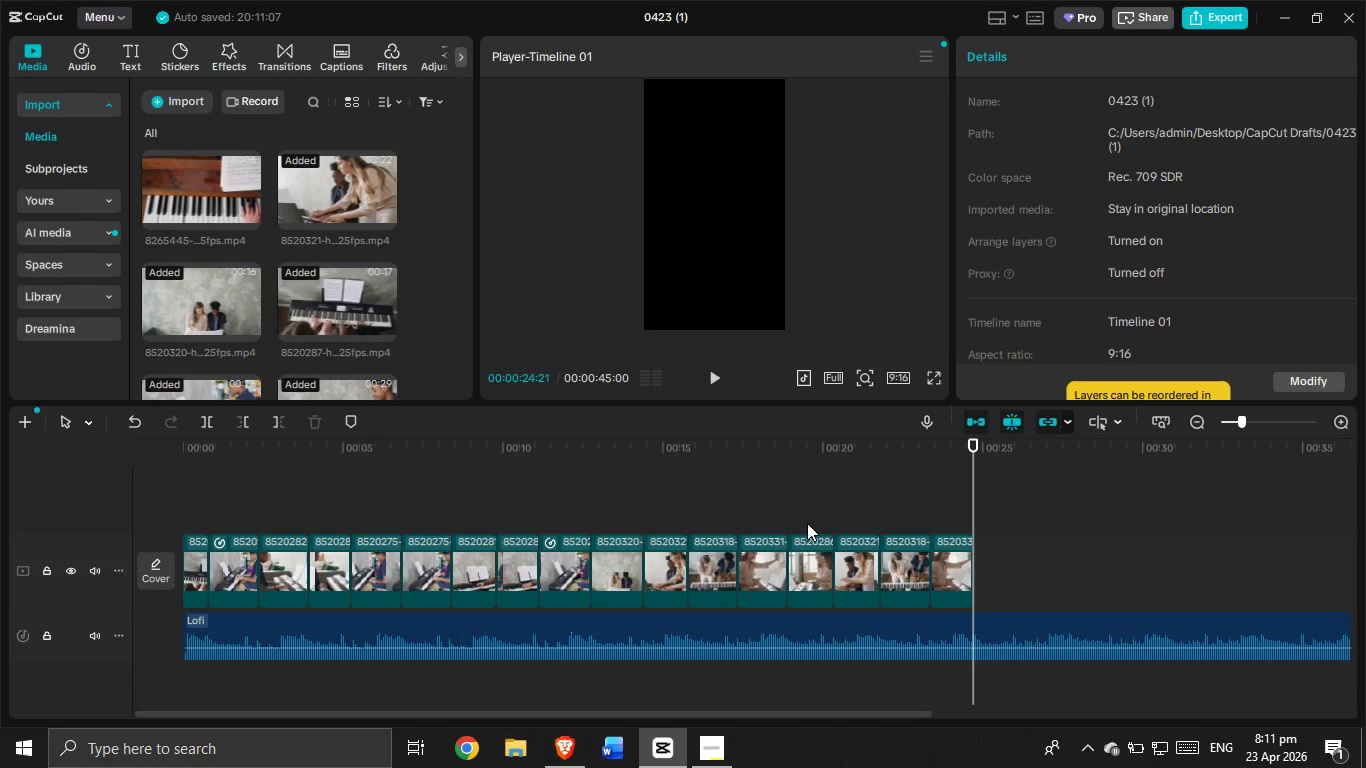 
left_click([807, 523])
 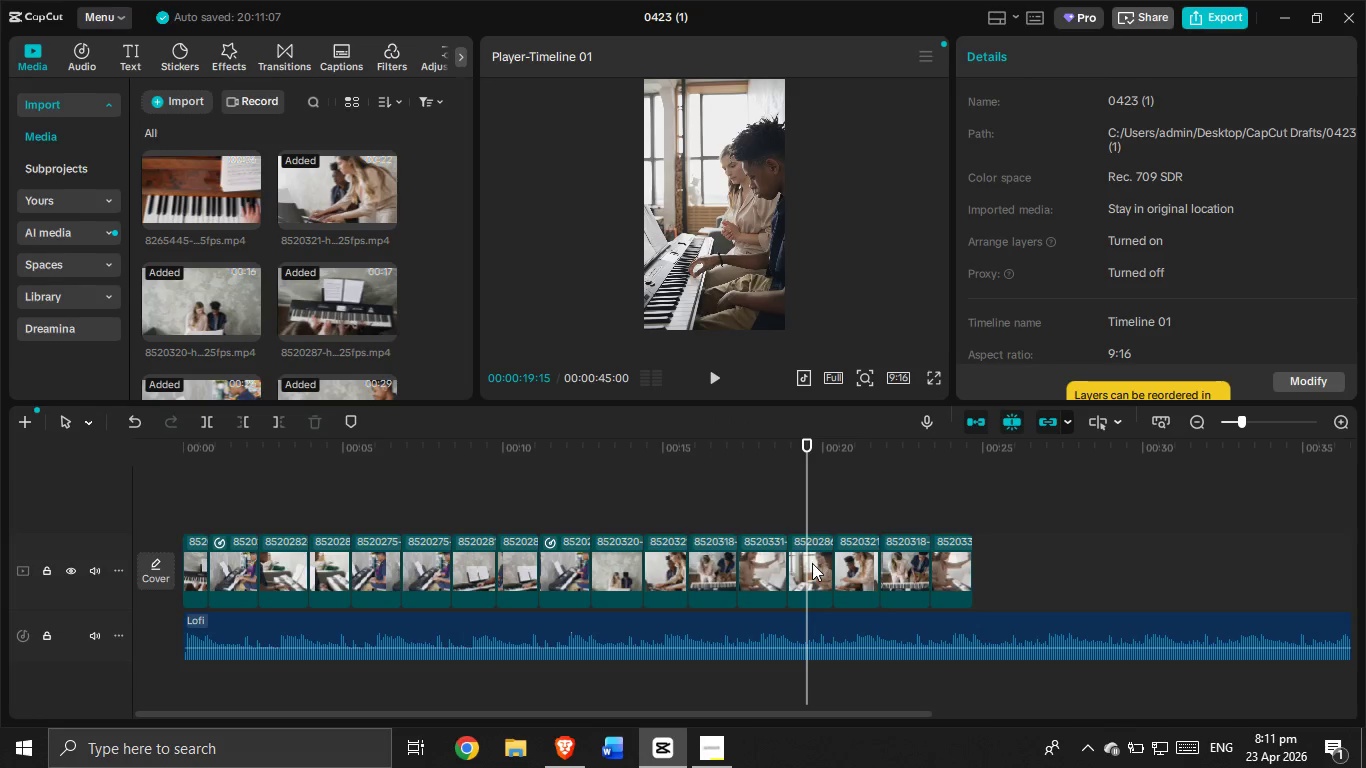 
left_click([812, 563])
 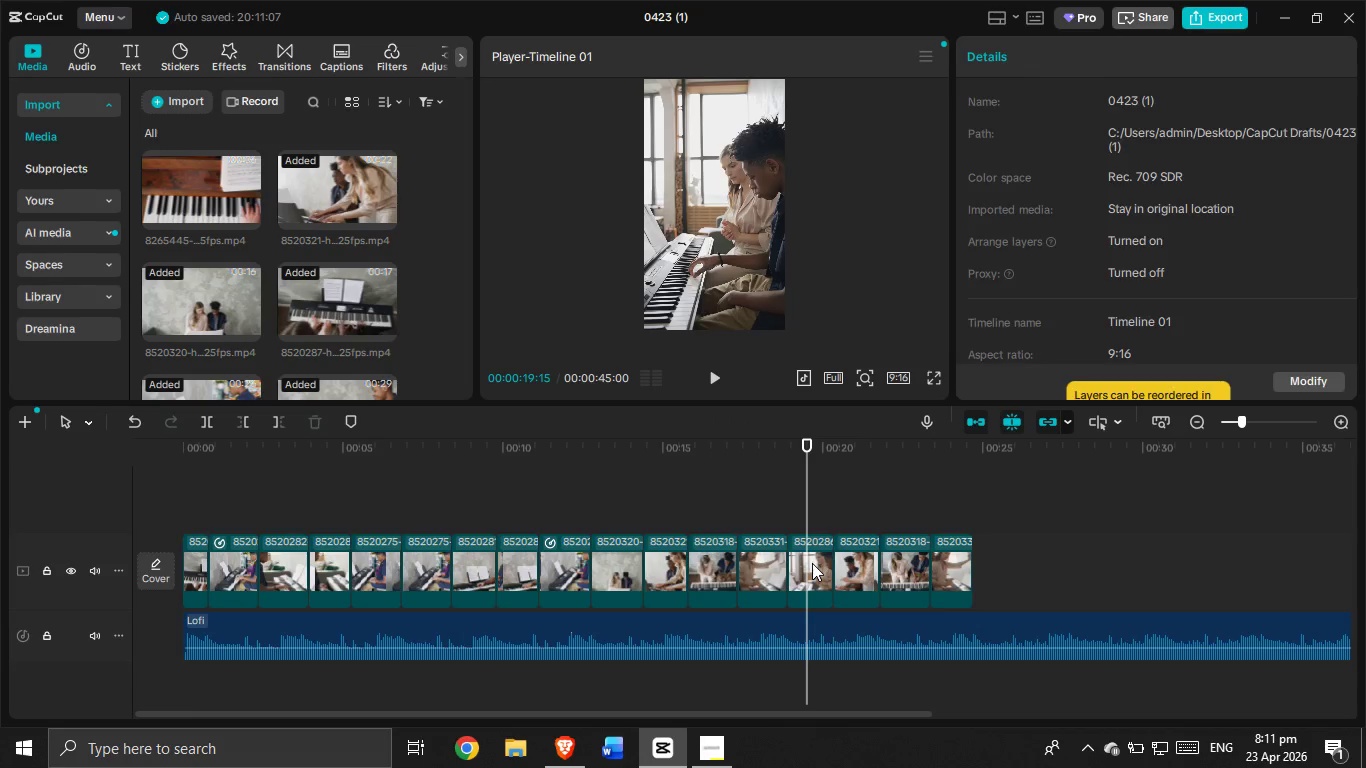 
hold_key(key=ControlLeft, duration=0.67)